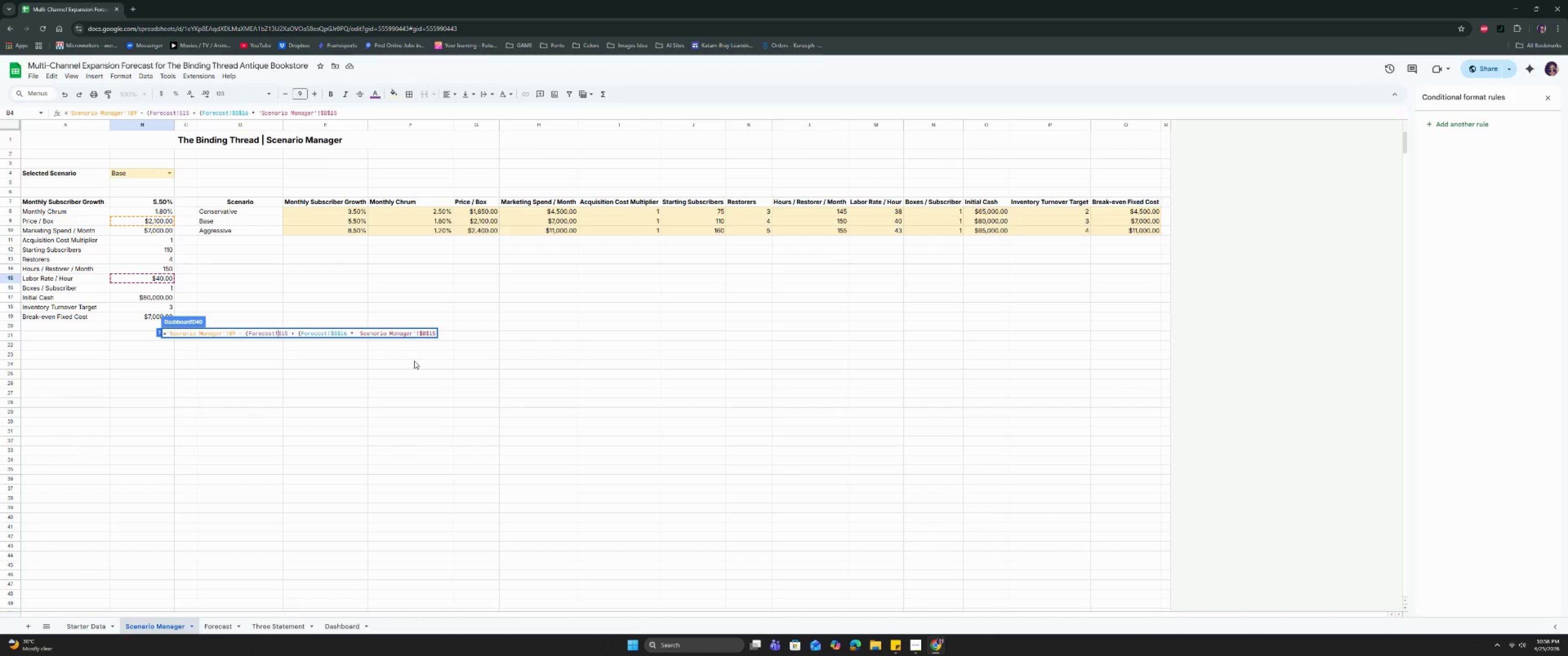 
key(Shift+4)
 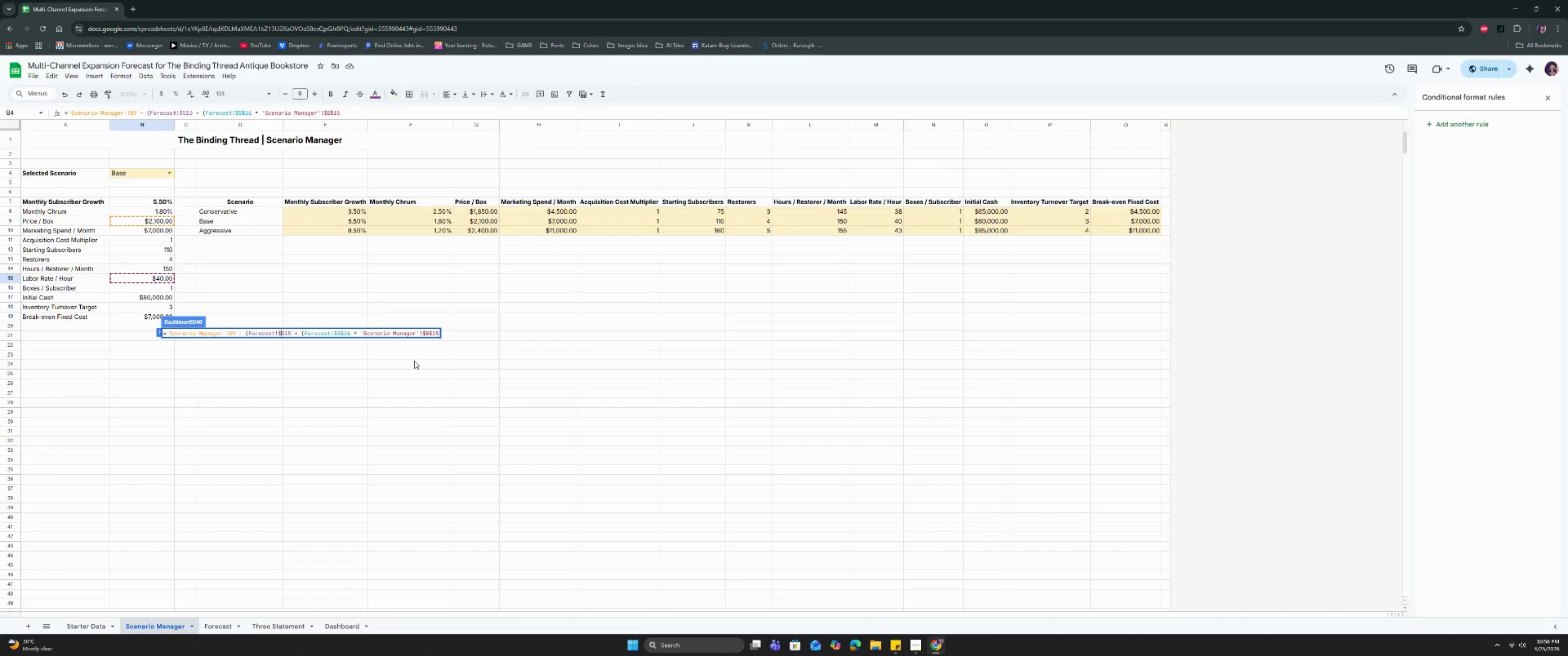 
key(ArrowRight)
 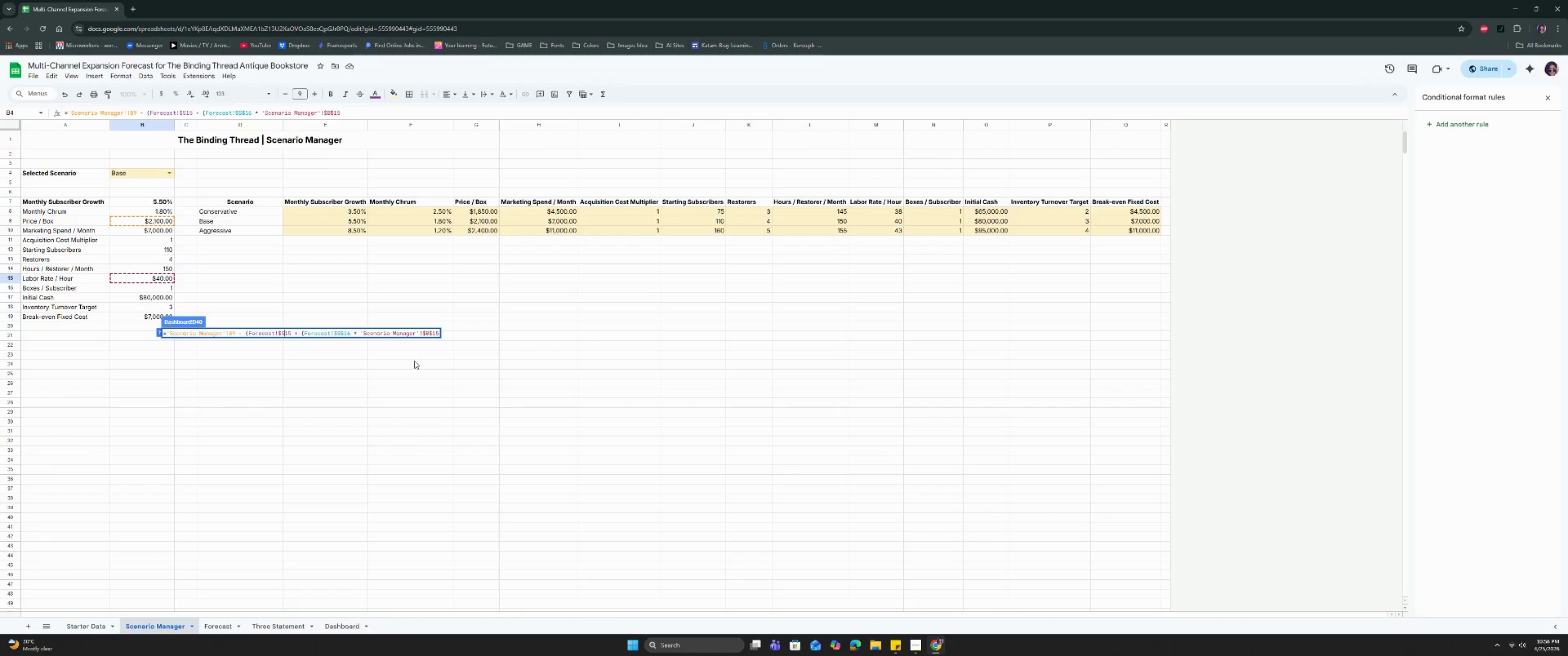 
key(Shift+ShiftRight)
 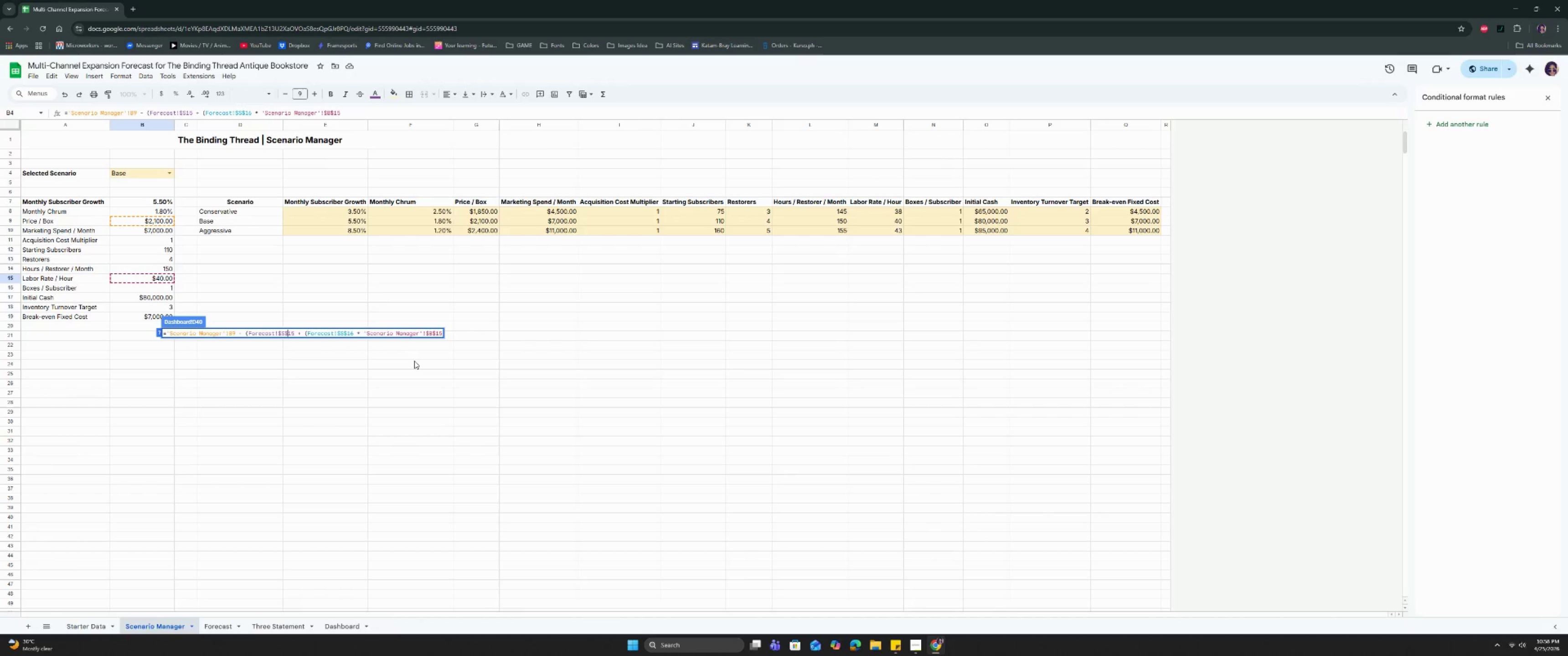 
key(Shift+4)
 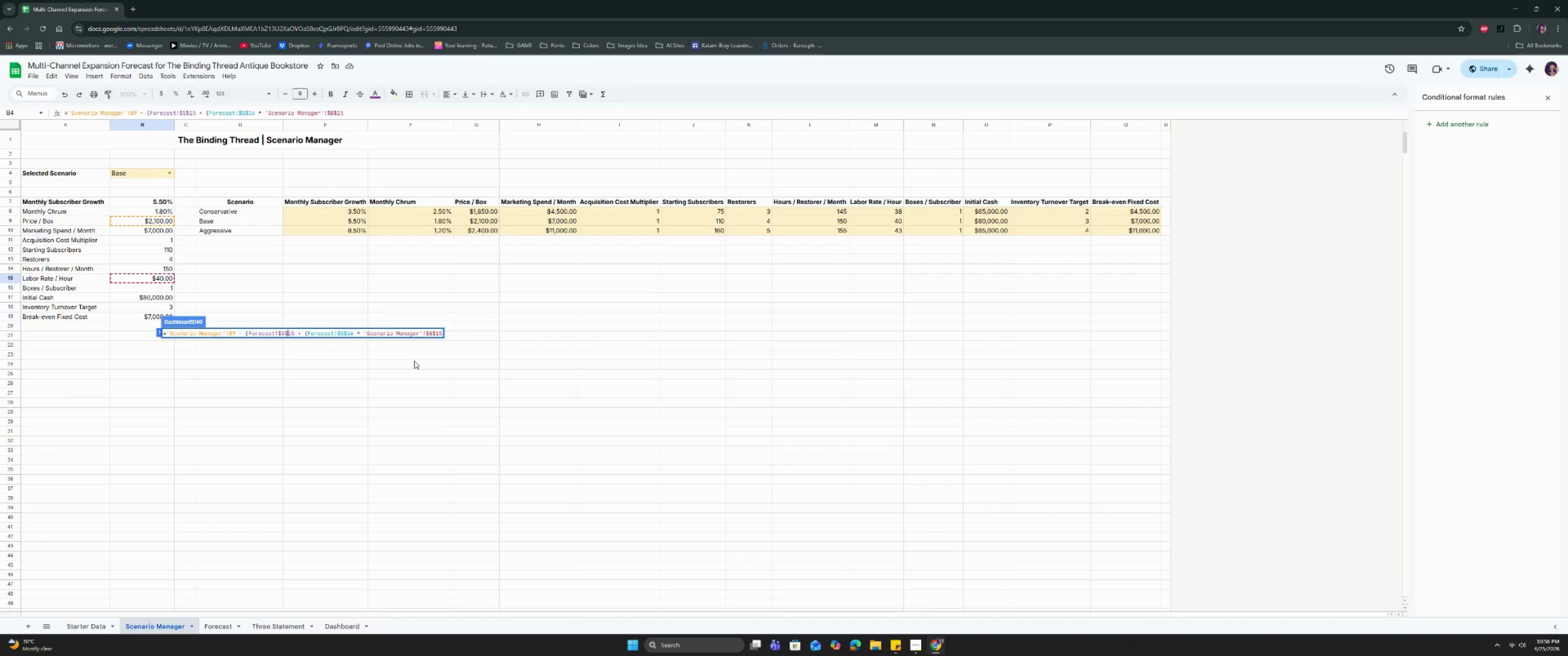 
hold_key(key=ArrowLeft, duration=0.89)
 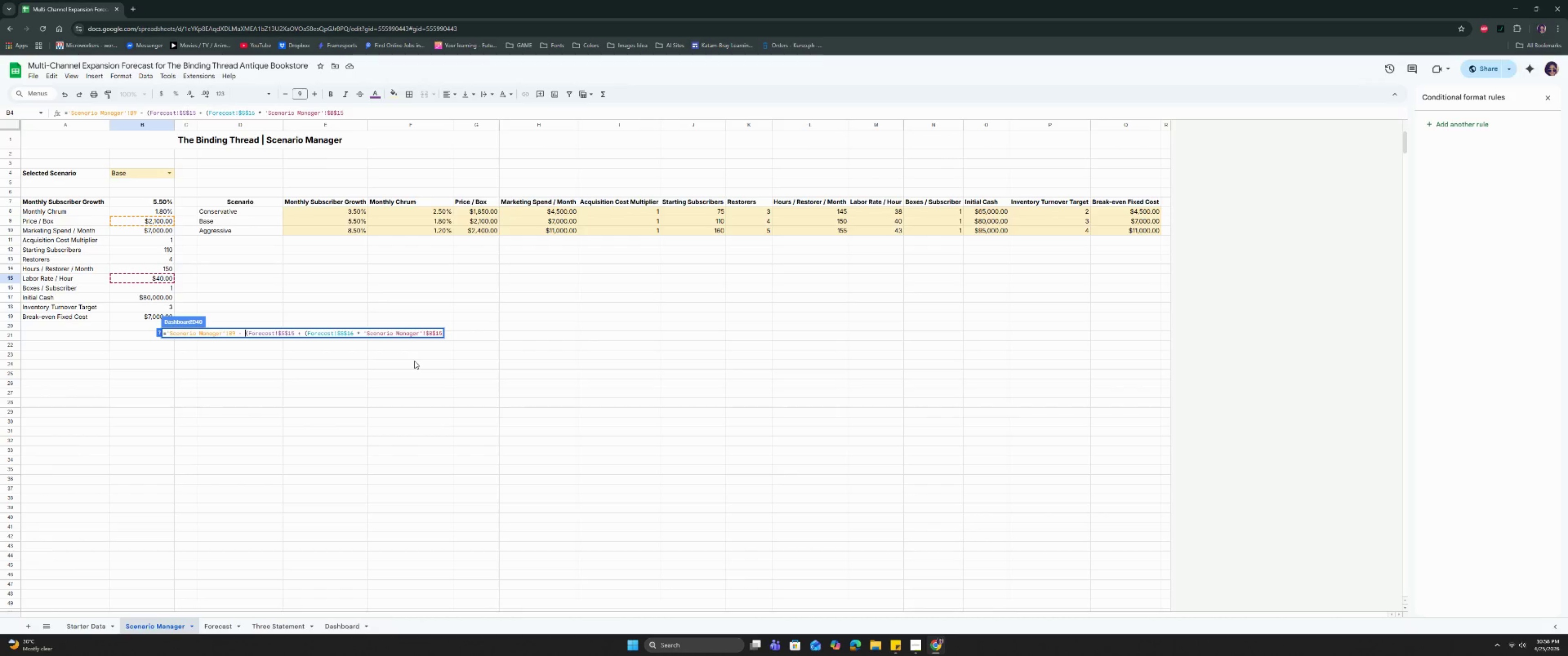 
key(ArrowLeft)
 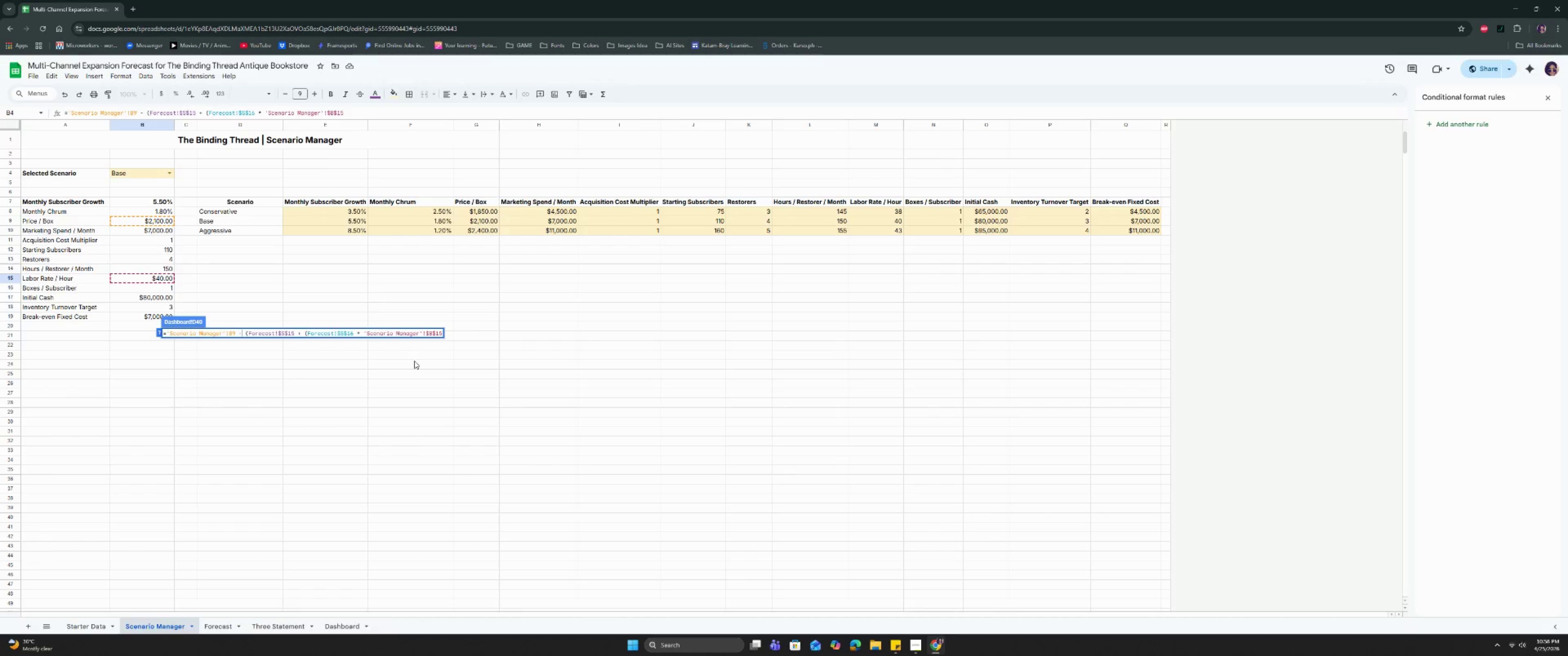 
key(ArrowLeft)
 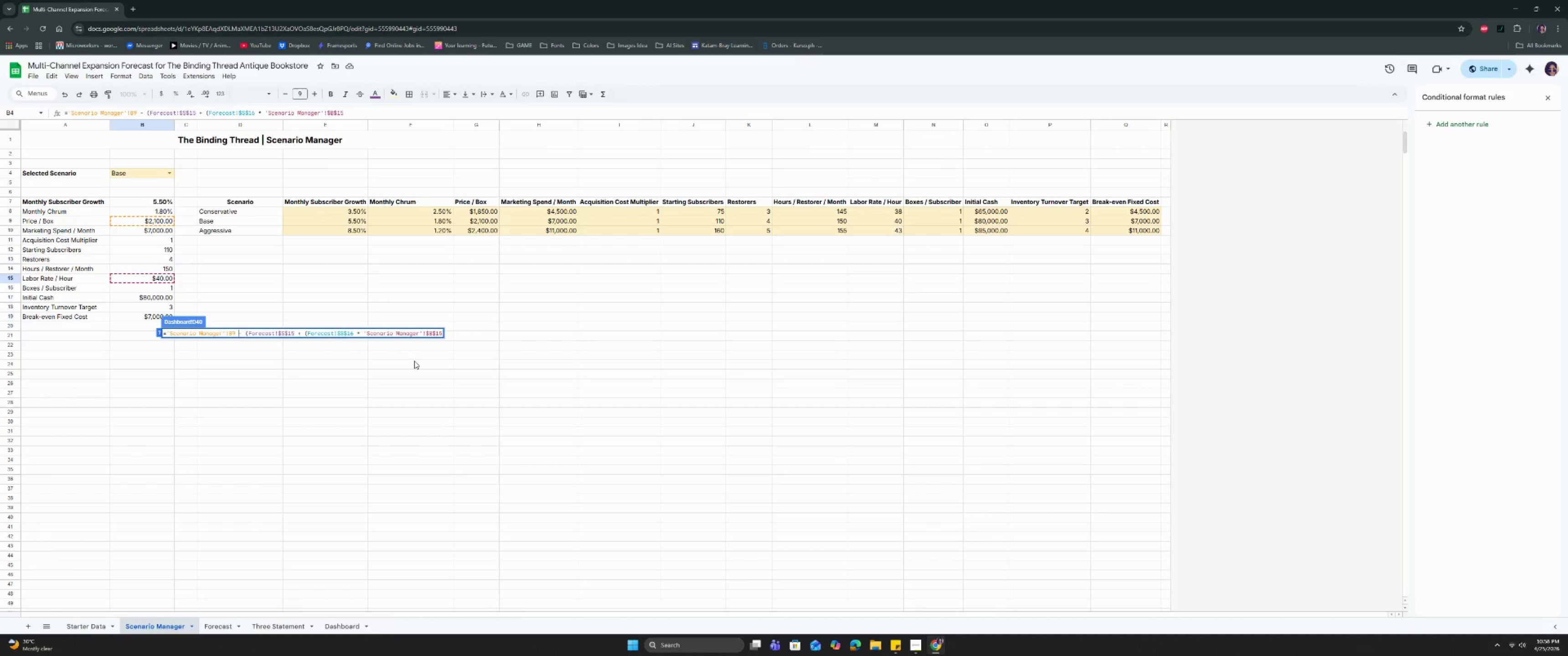 
key(ArrowLeft)
 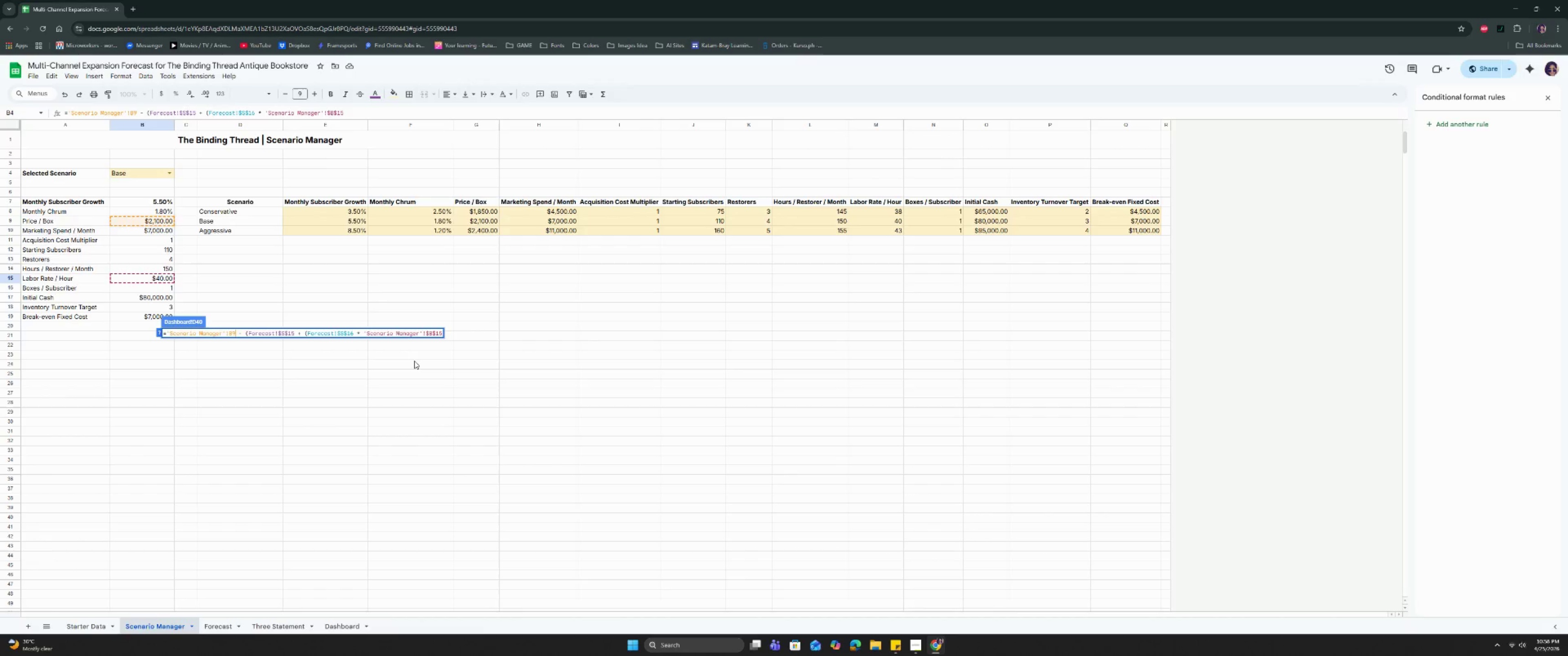 
key(ArrowLeft)
 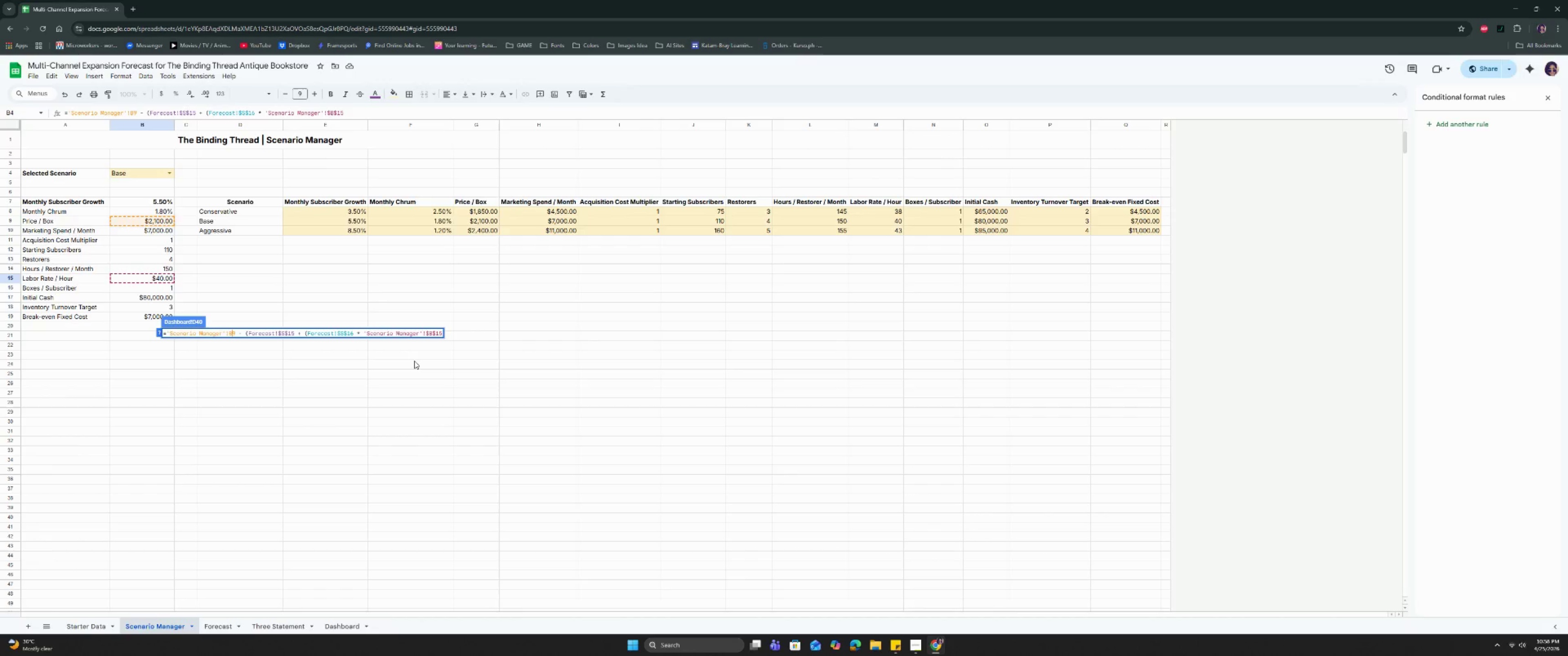 
key(ArrowLeft)
 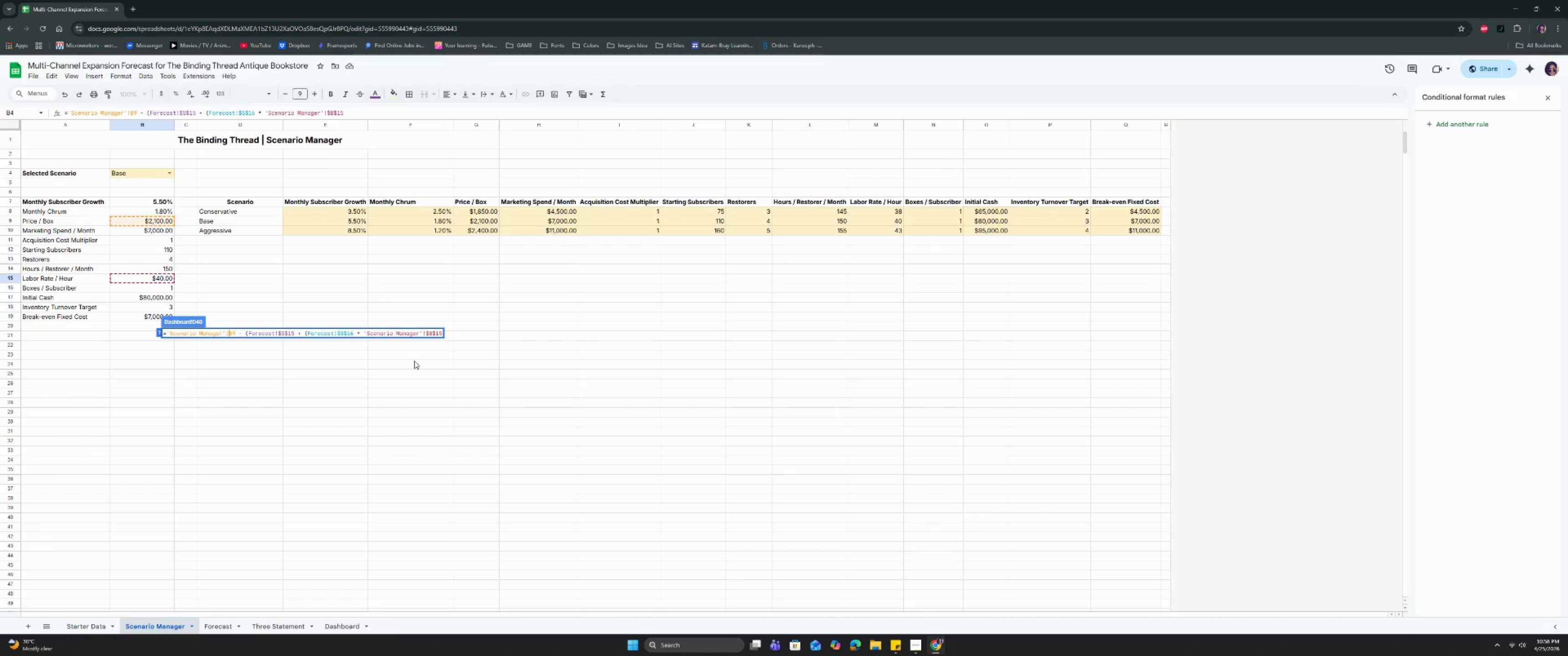 
key(Shift+ShiftRight)
 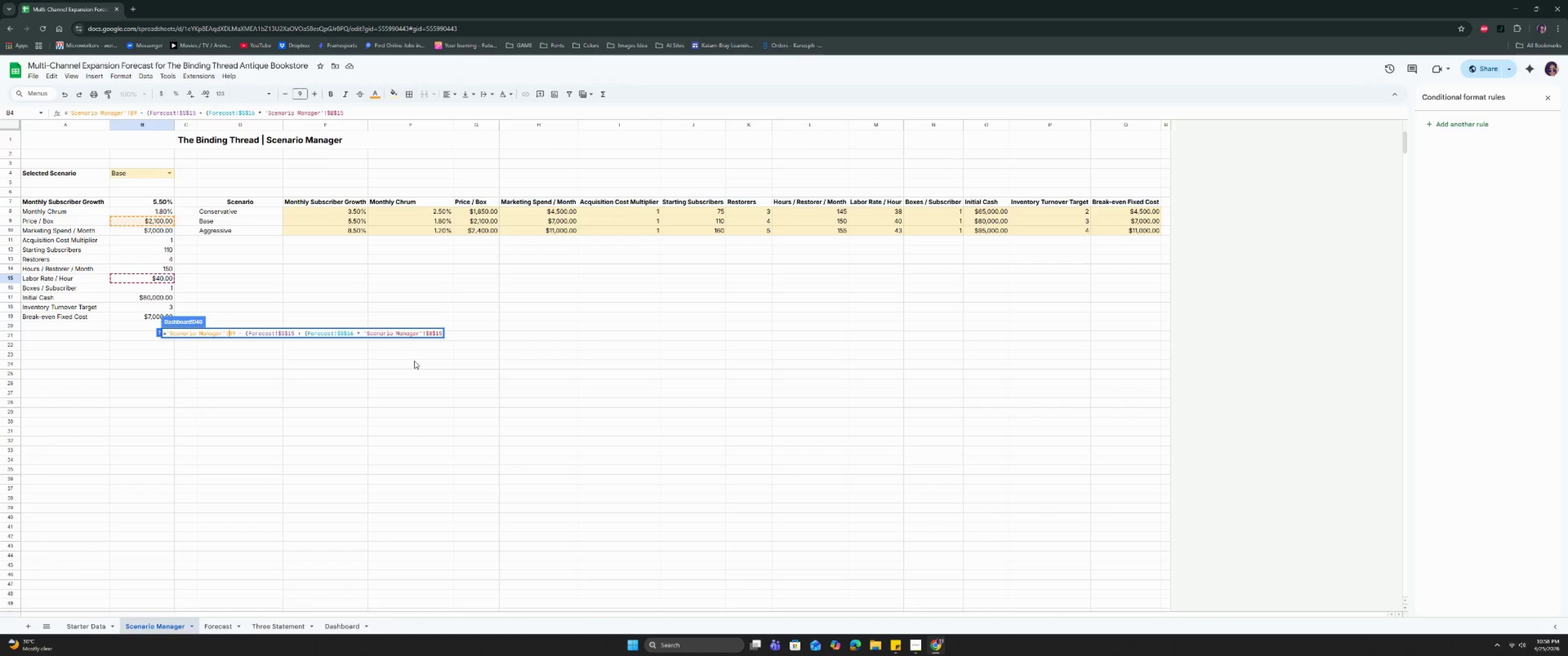 
key(Shift+4)
 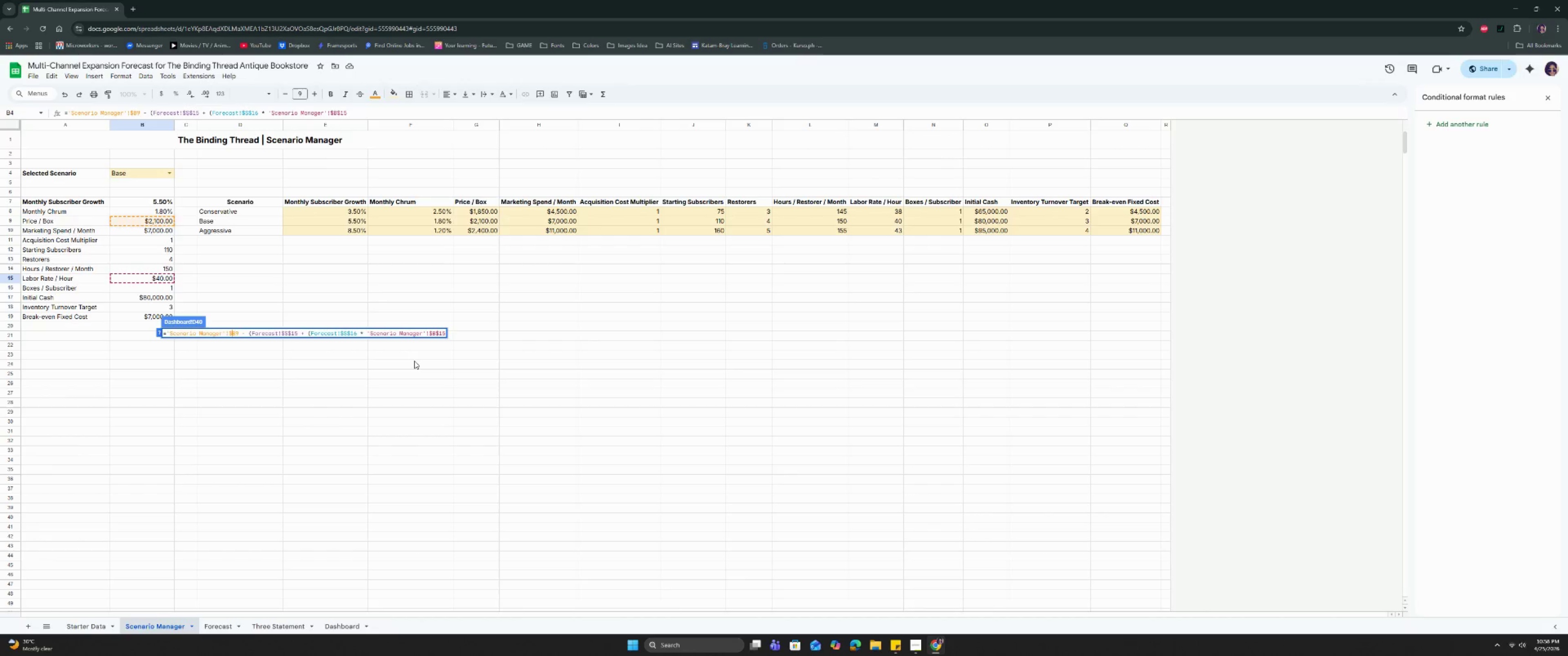 
key(ArrowRight)
 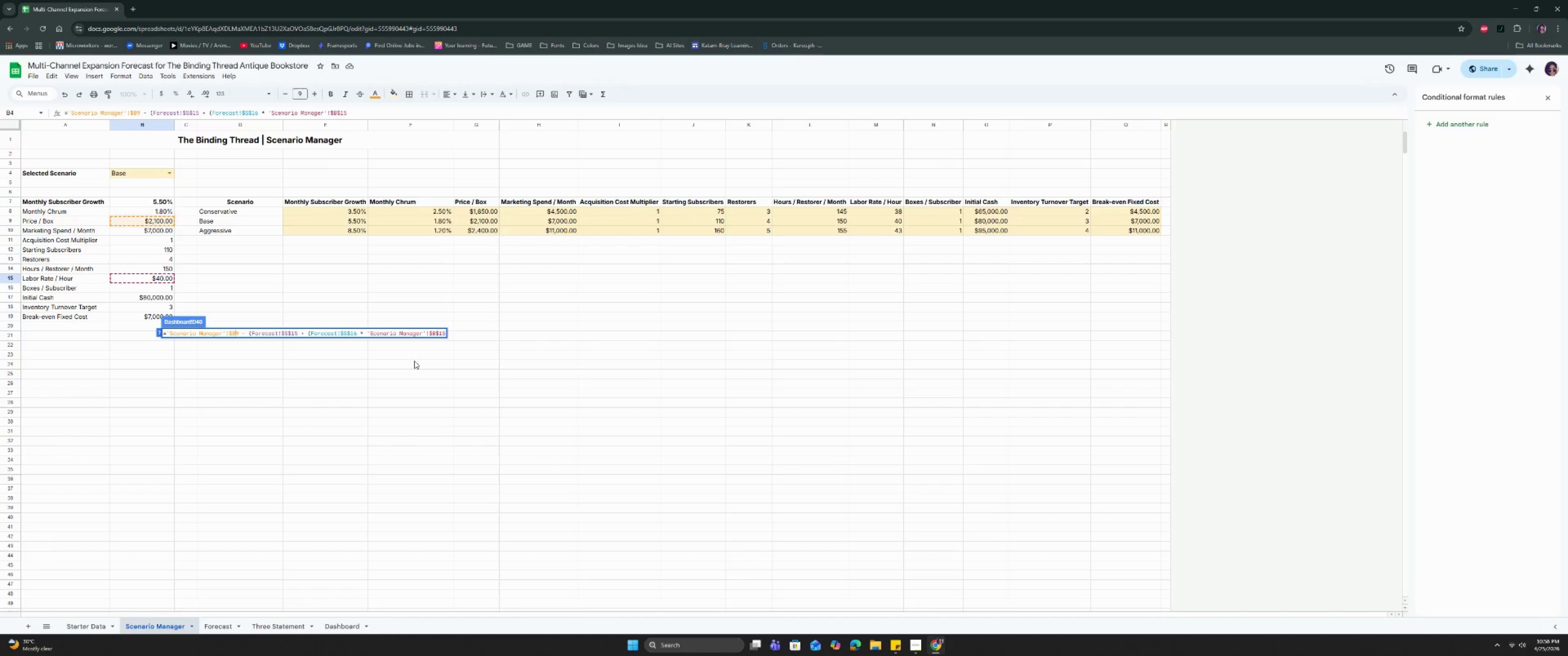 
key(Shift+ShiftRight)
 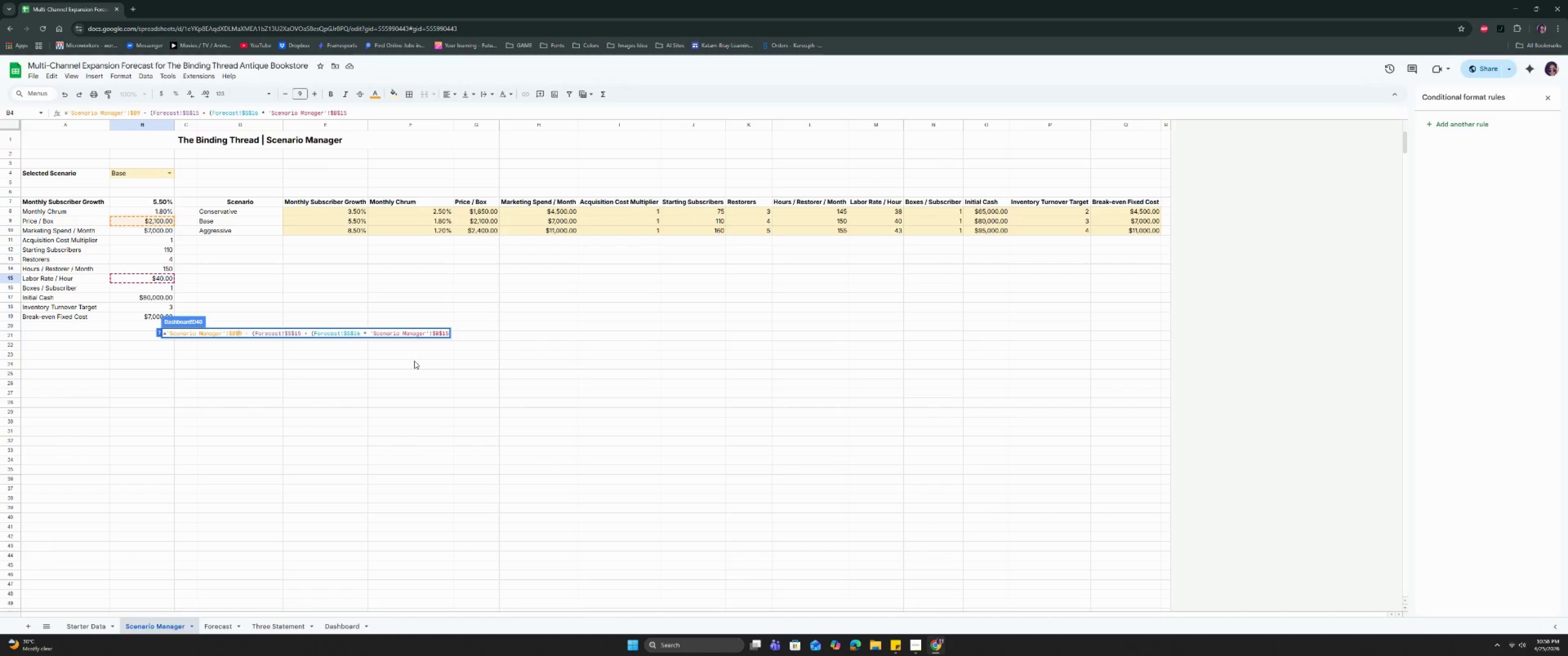 
key(Shift+4)
 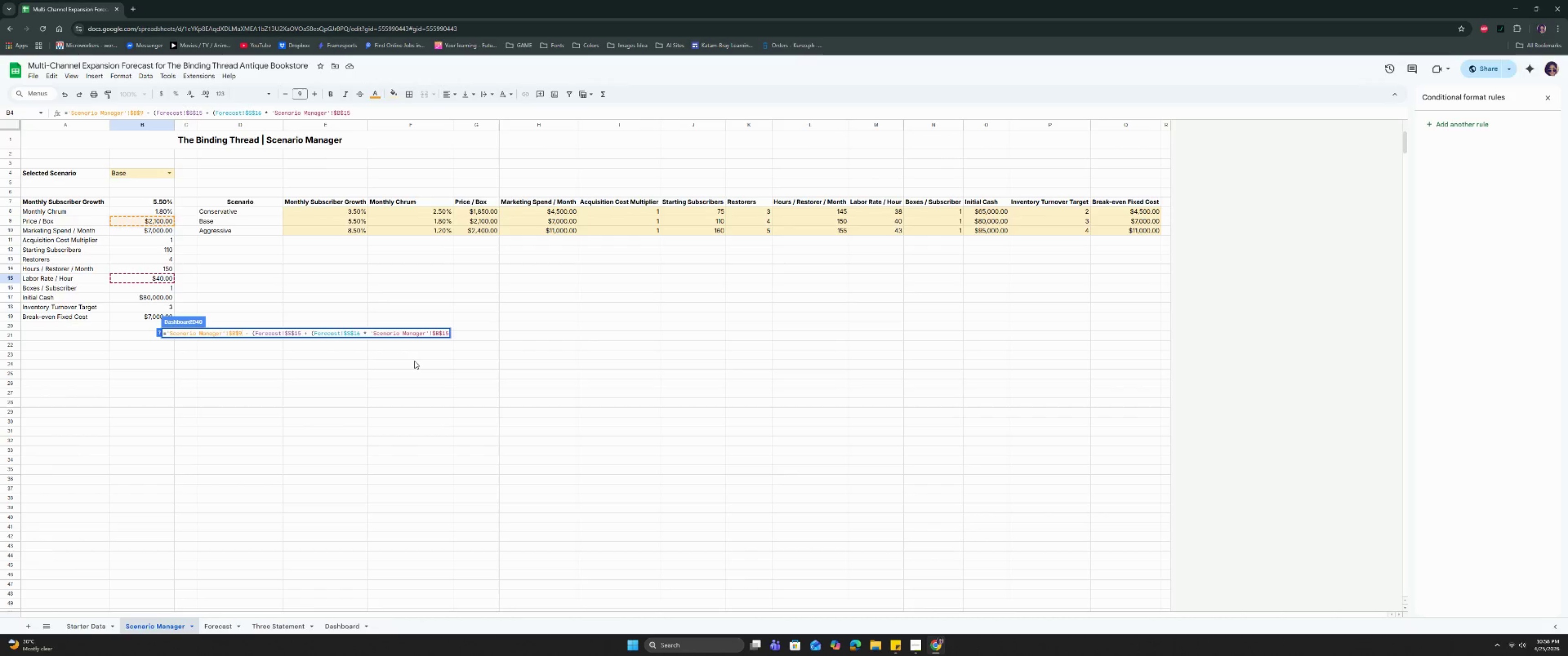 
key(ArrowRight)
 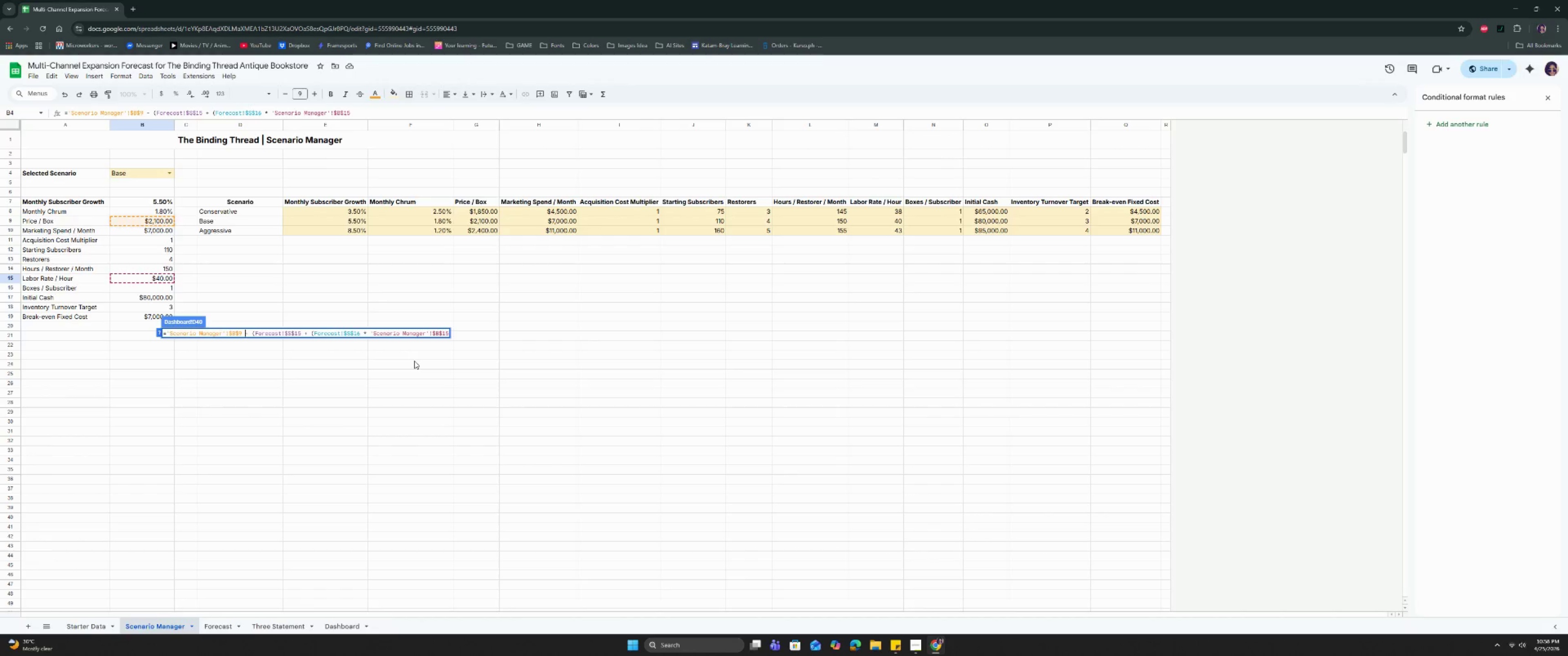 
hold_key(key=ArrowRight, duration=1.53)
 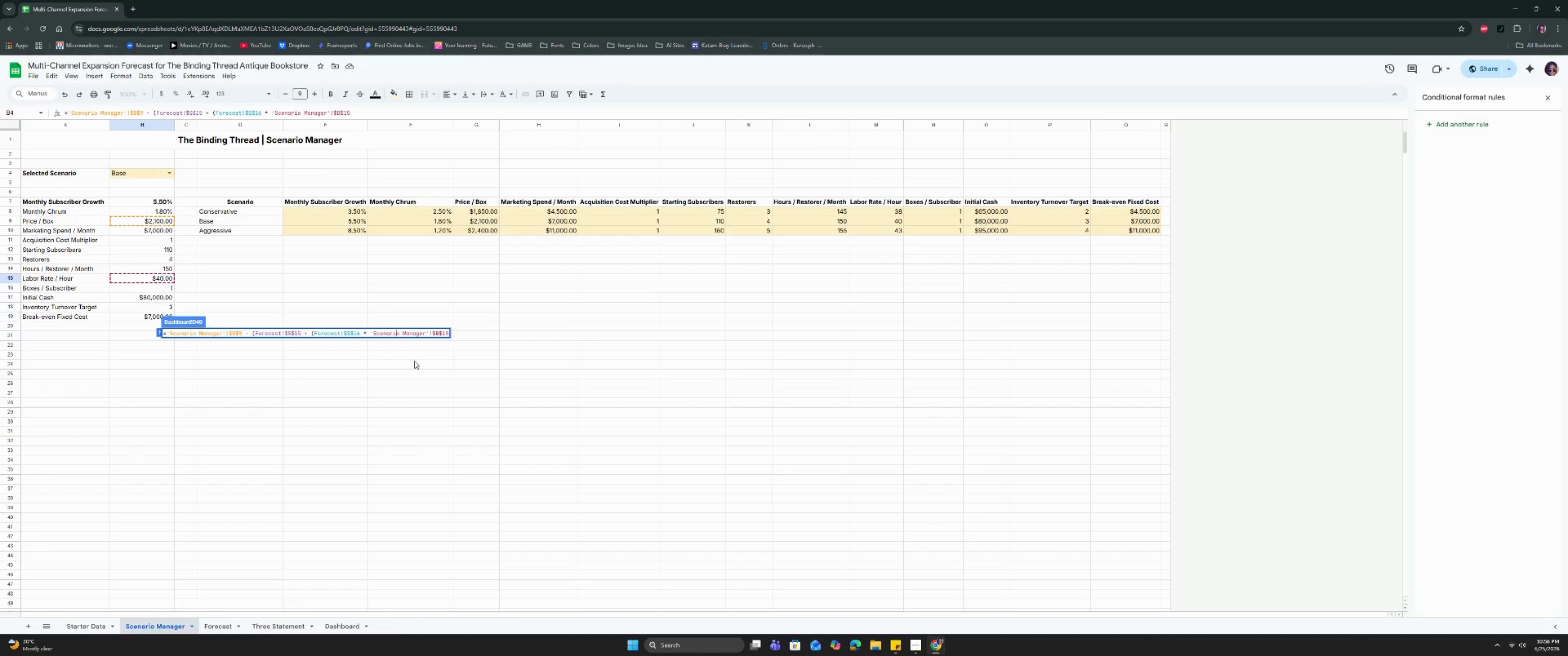 
hold_key(key=ArrowRight, duration=1.19)
 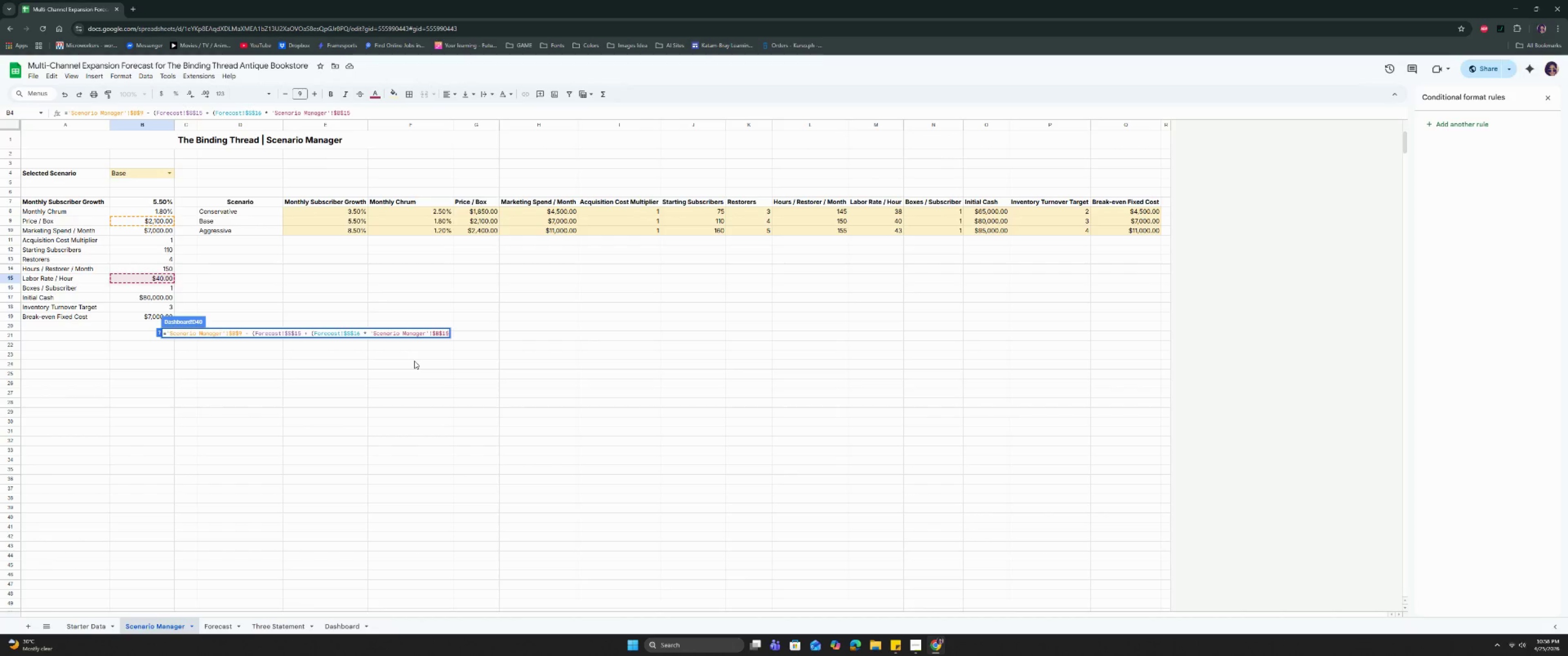 
type()))
 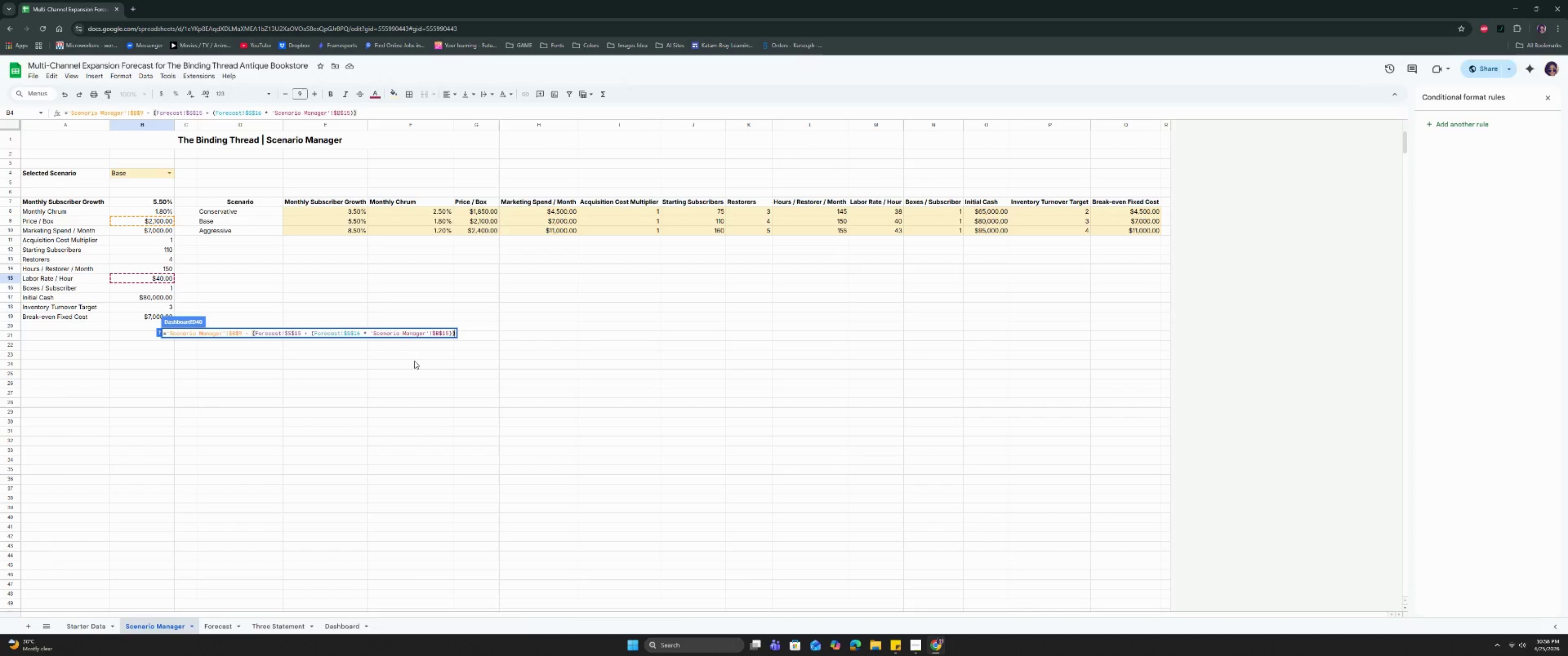 
key(Enter)
 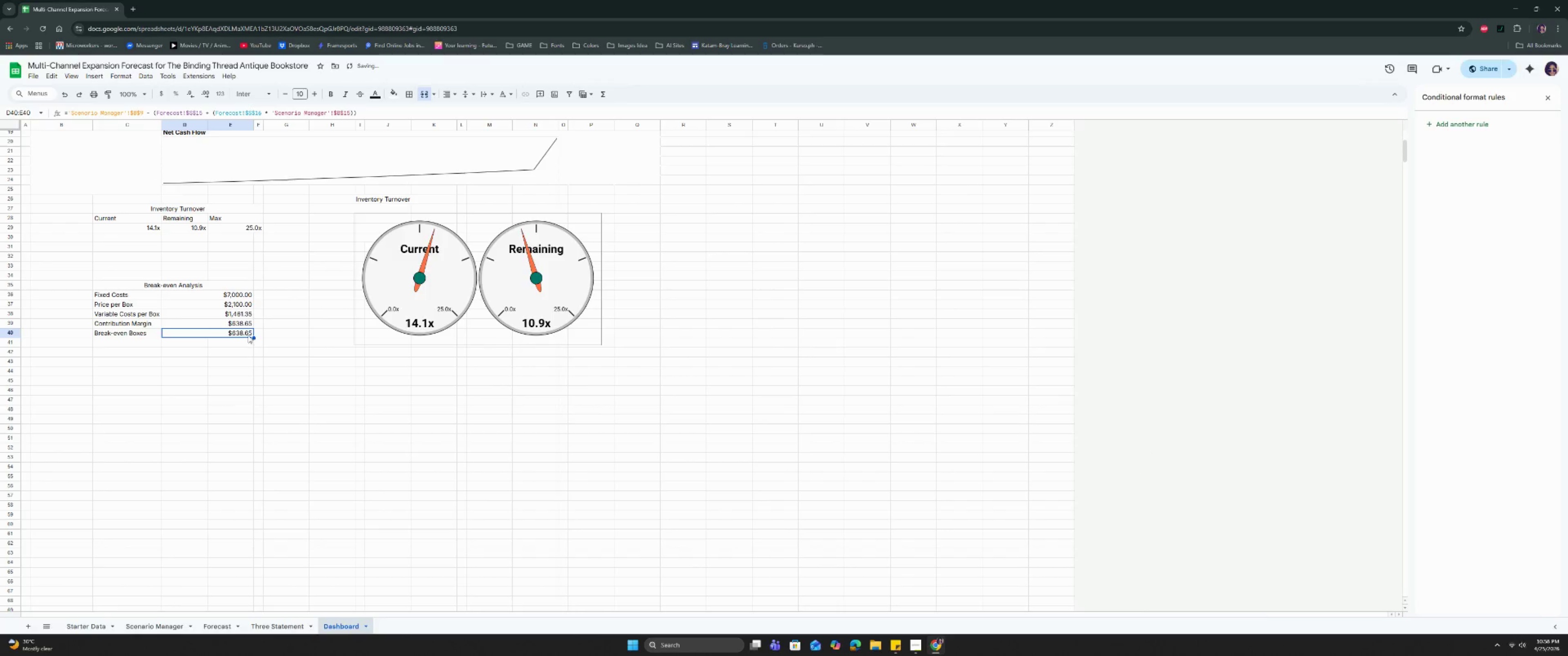 
left_click([247, 356])
 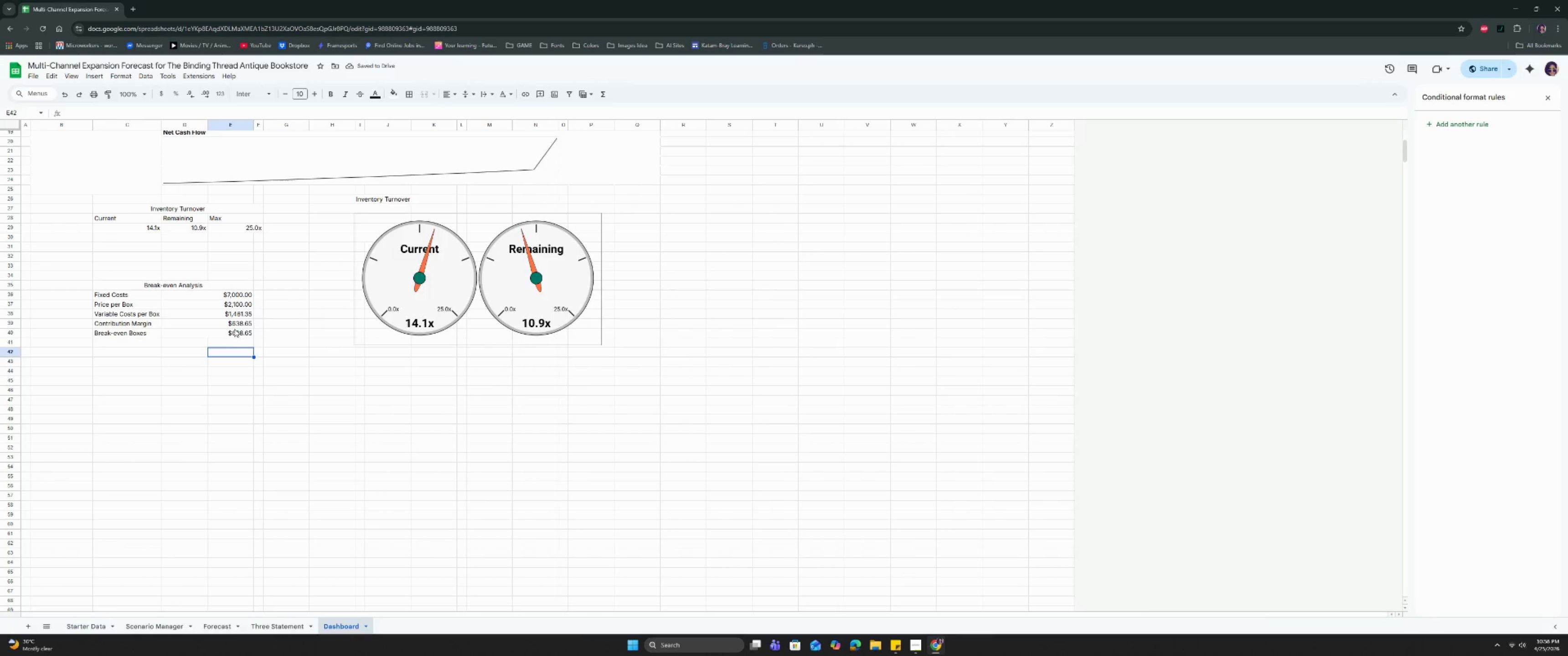 
double_click([234, 328])
 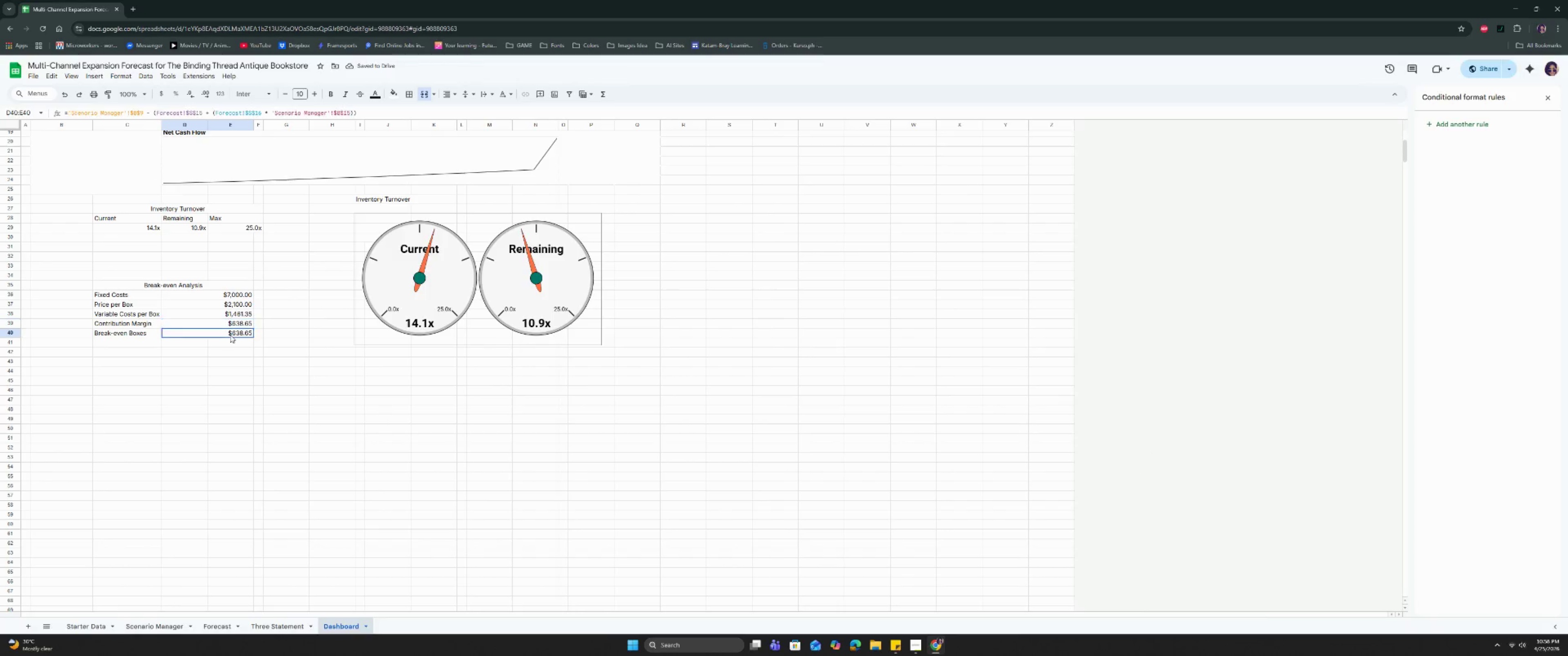 
double_click([230, 335])
 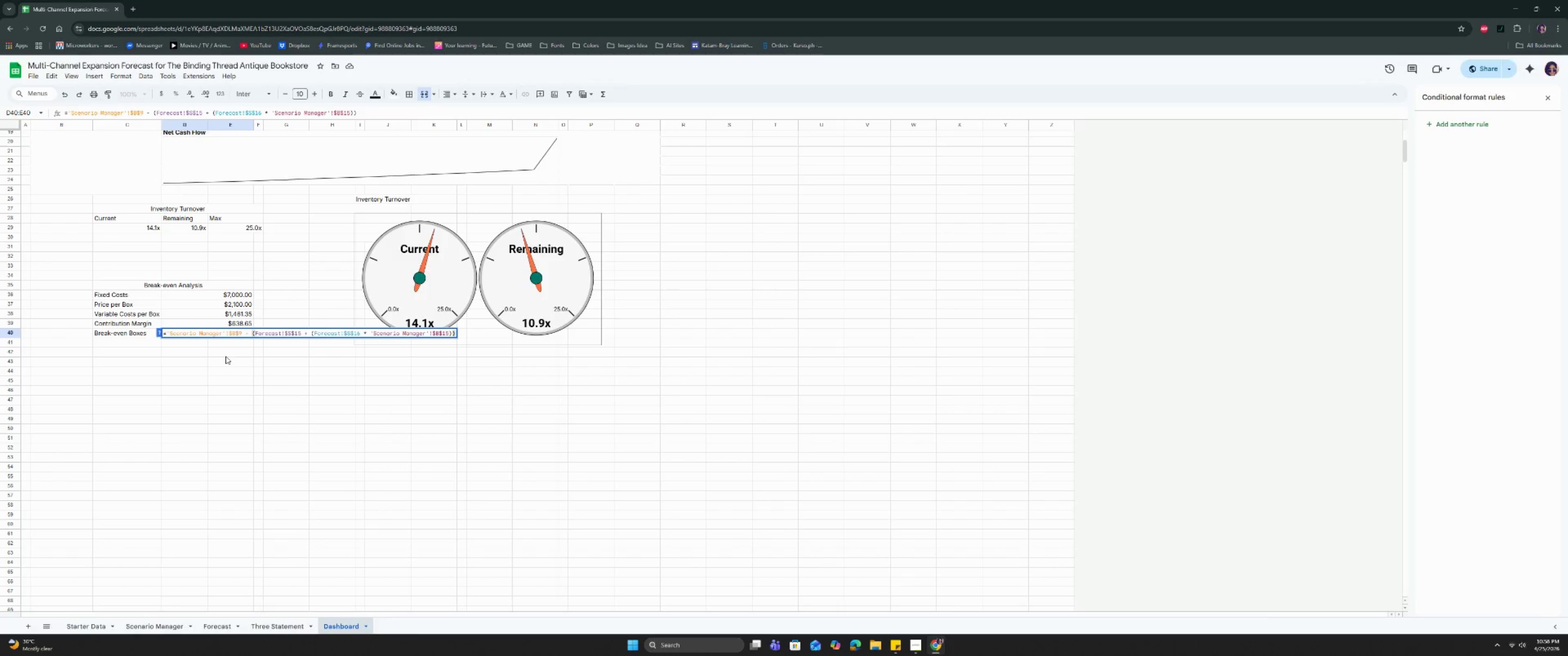 
wait(6.89)
 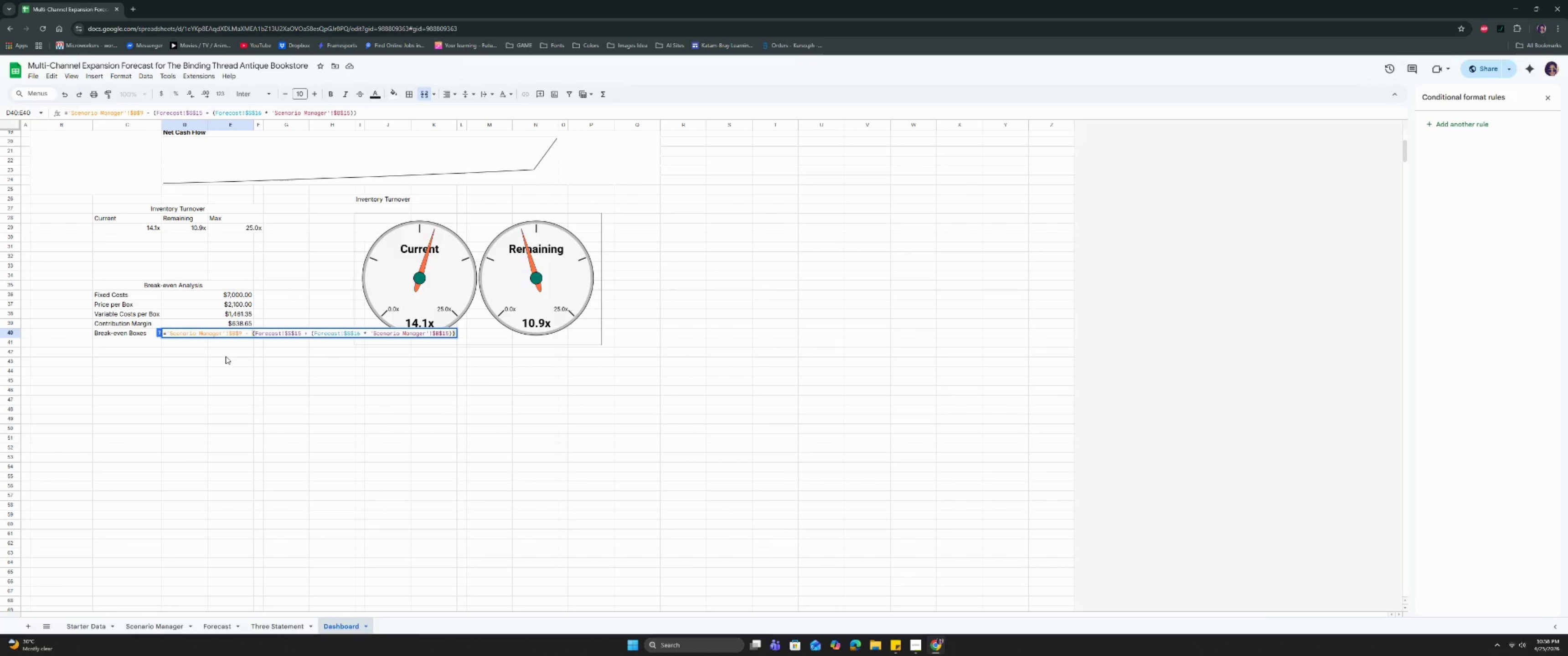 
left_click([252, 331])
 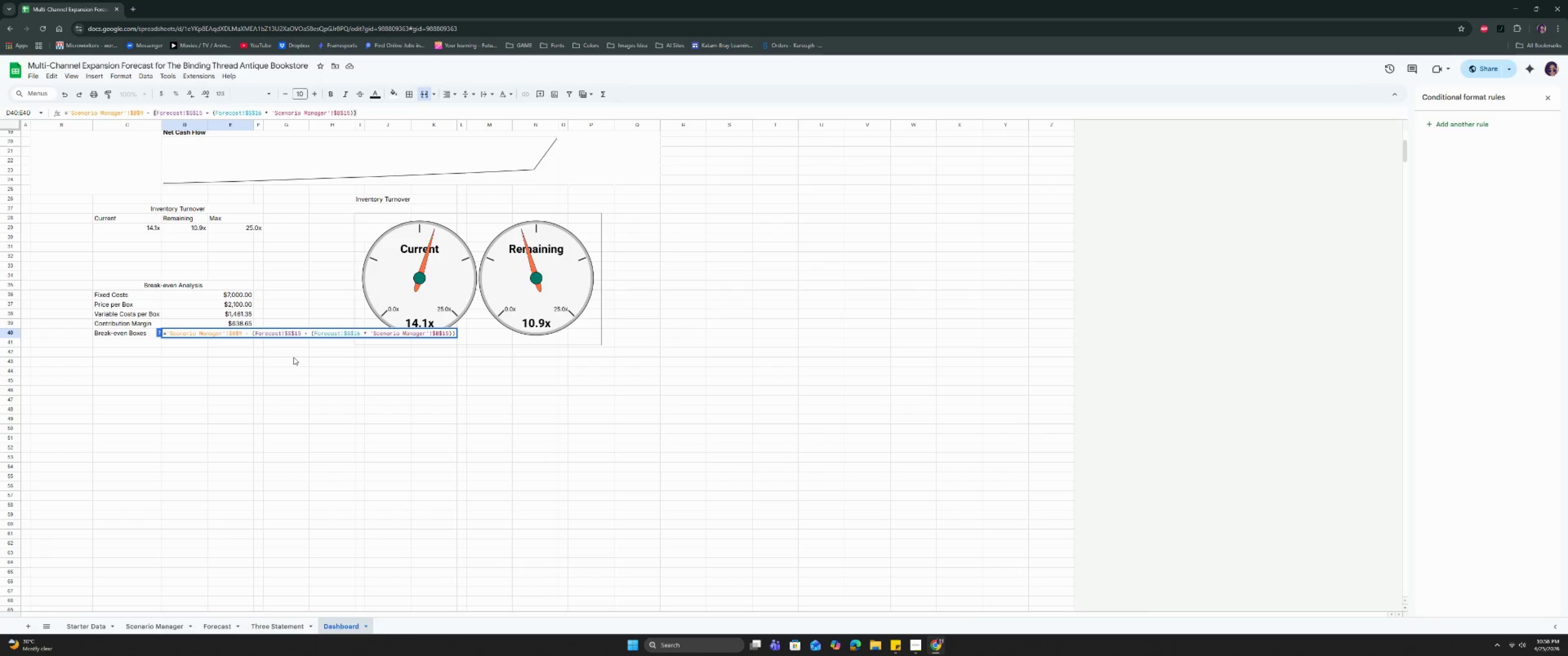 
wait(18.57)
 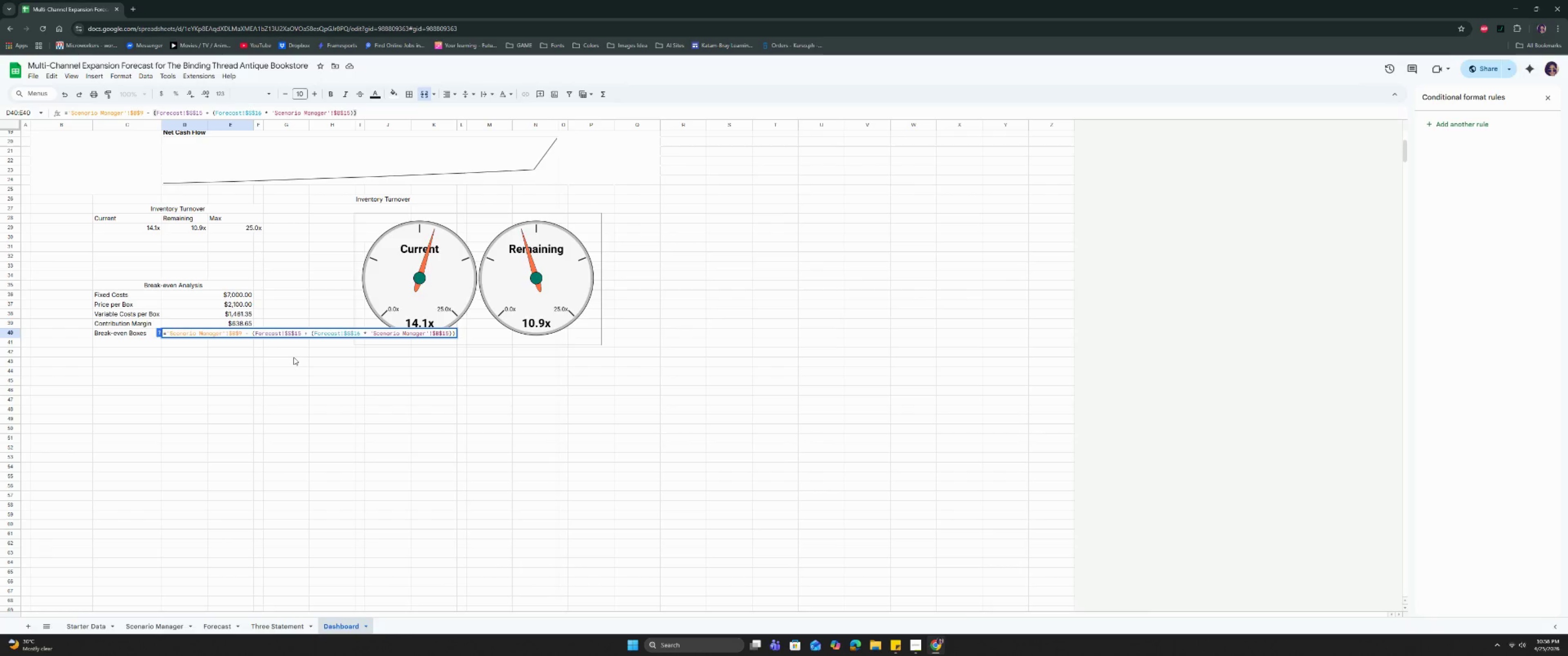 
double_click([321, 332])
 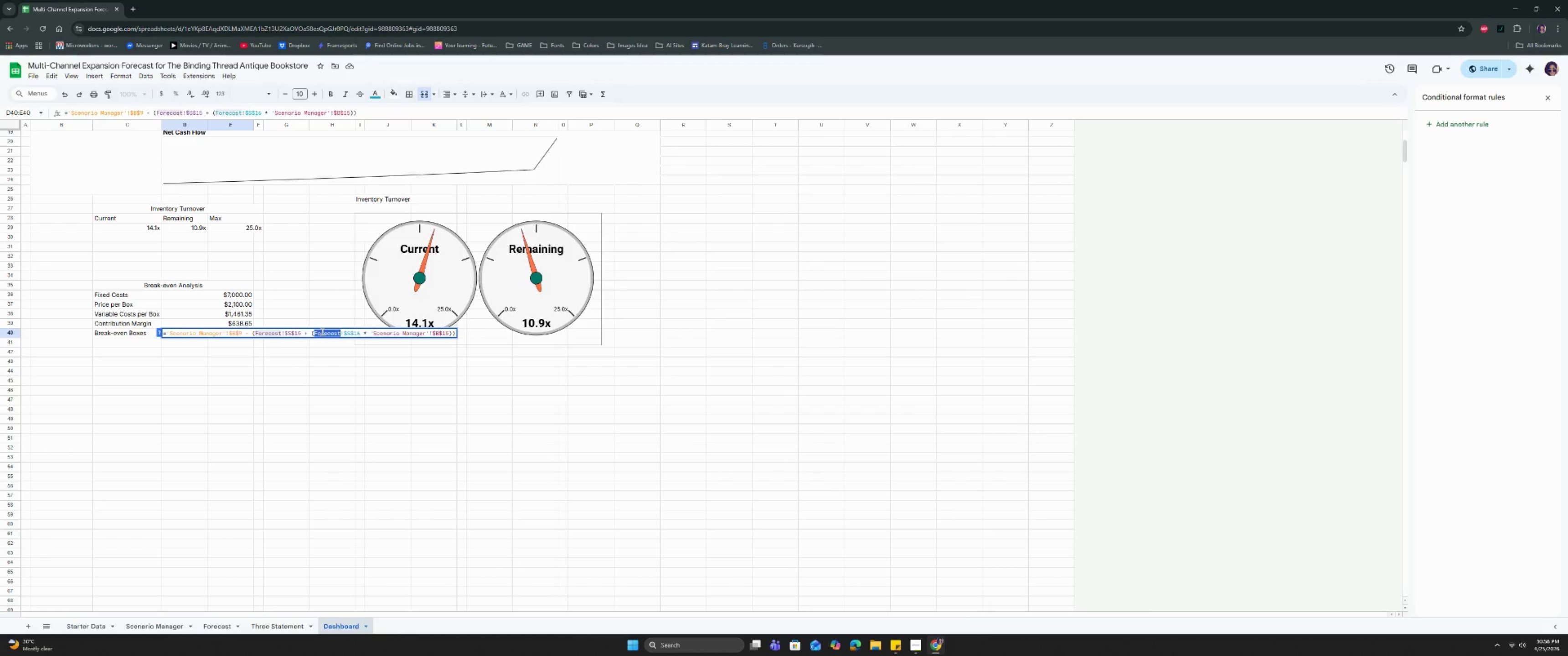 
triple_click([321, 332])
 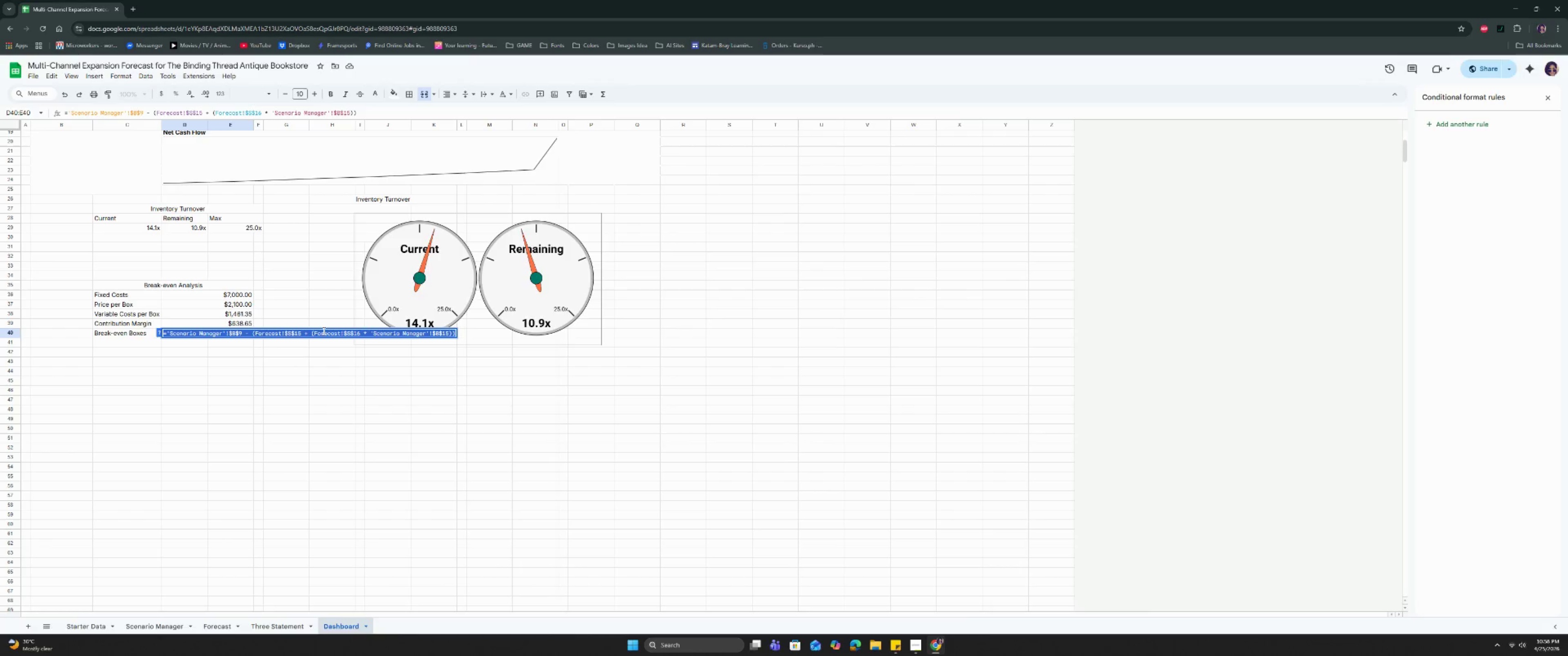 
key(Backspace)
 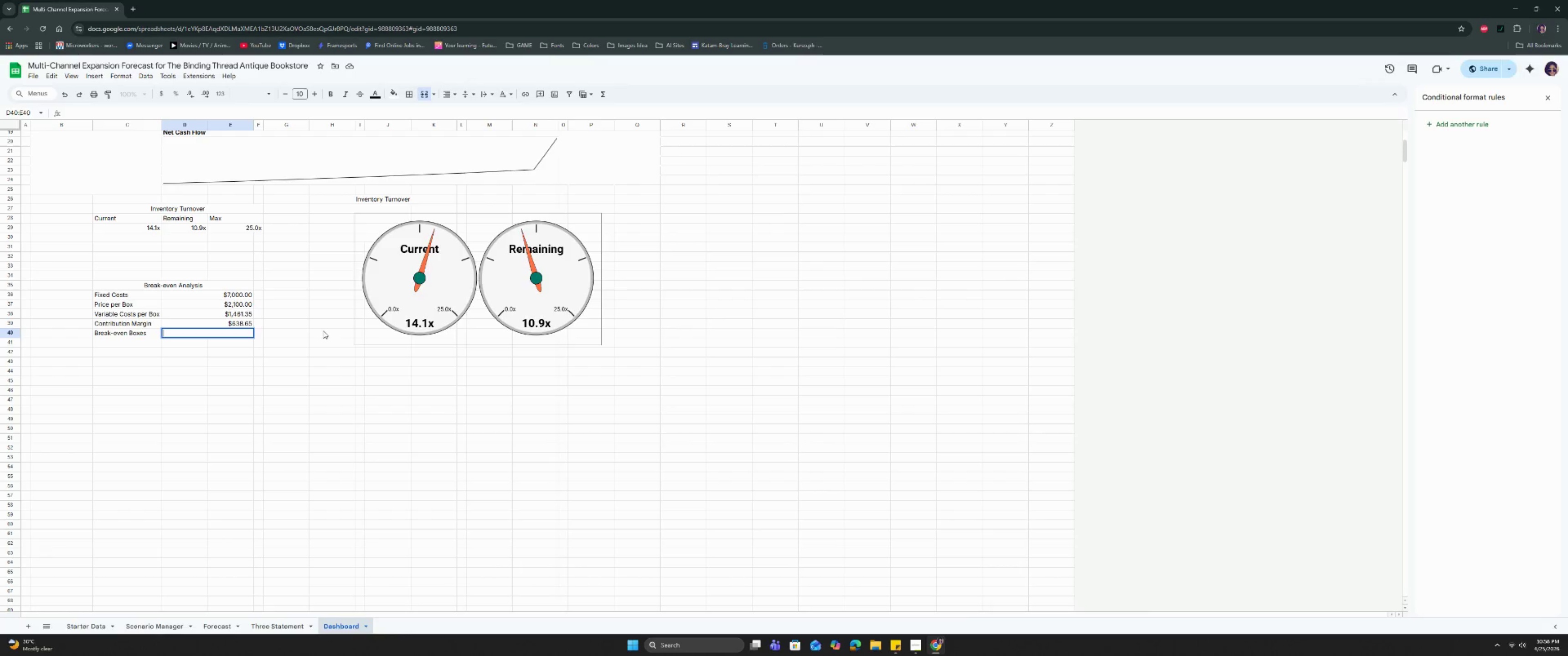 
key(Control+Z)
 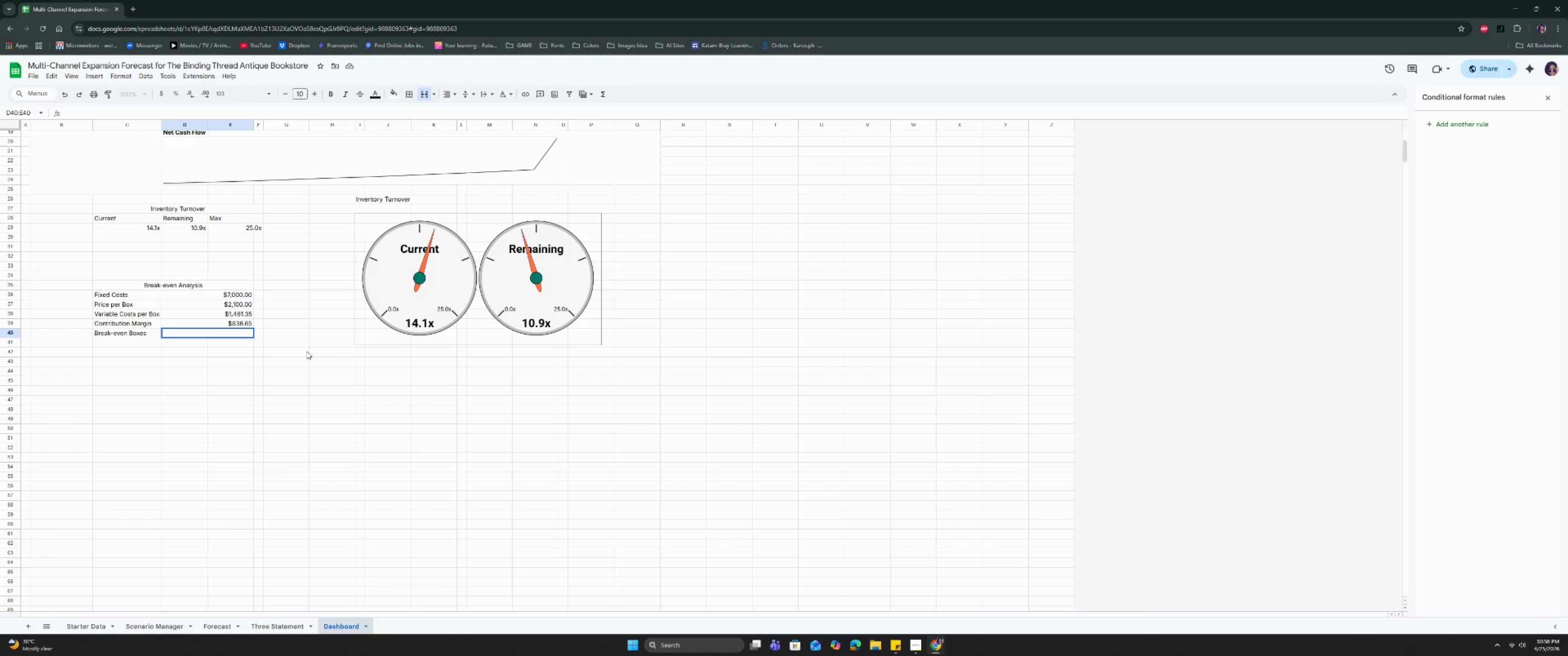 
left_click([291, 373])
 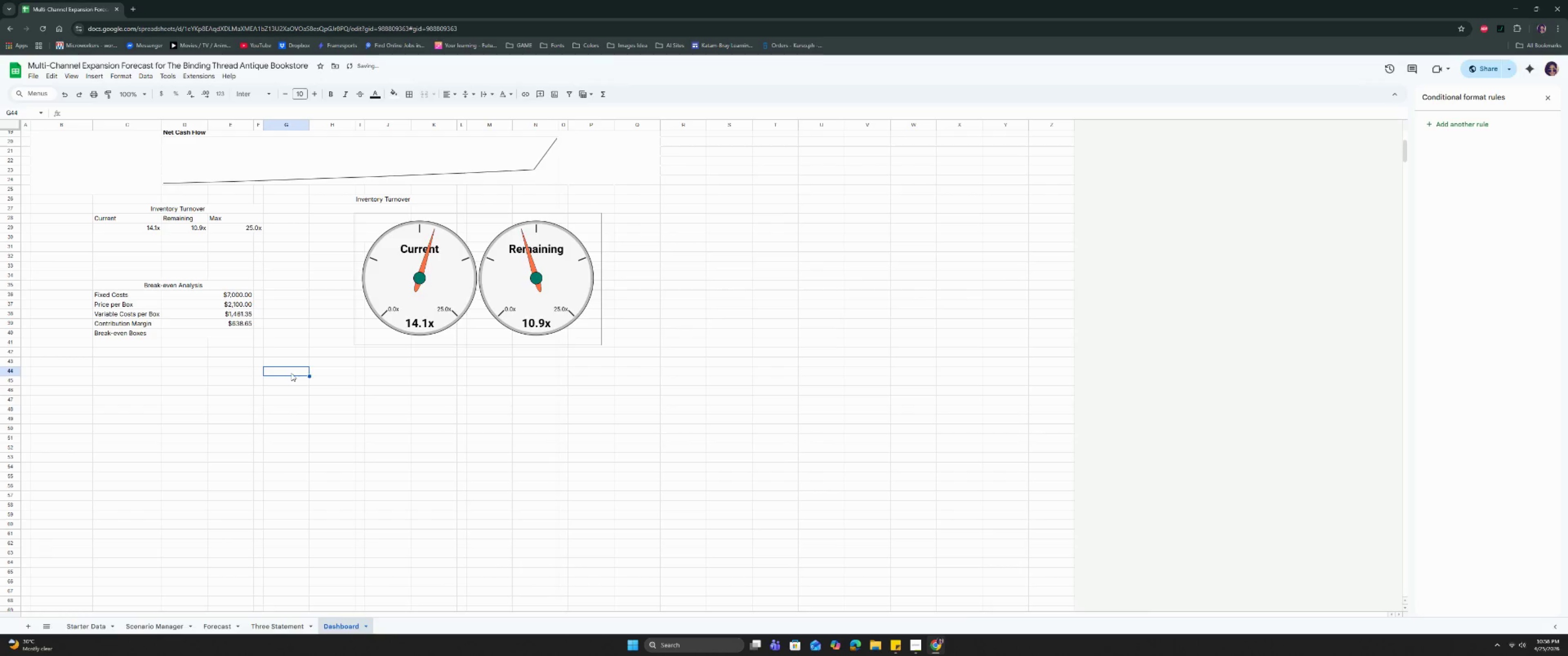 
key(Control+Z)
 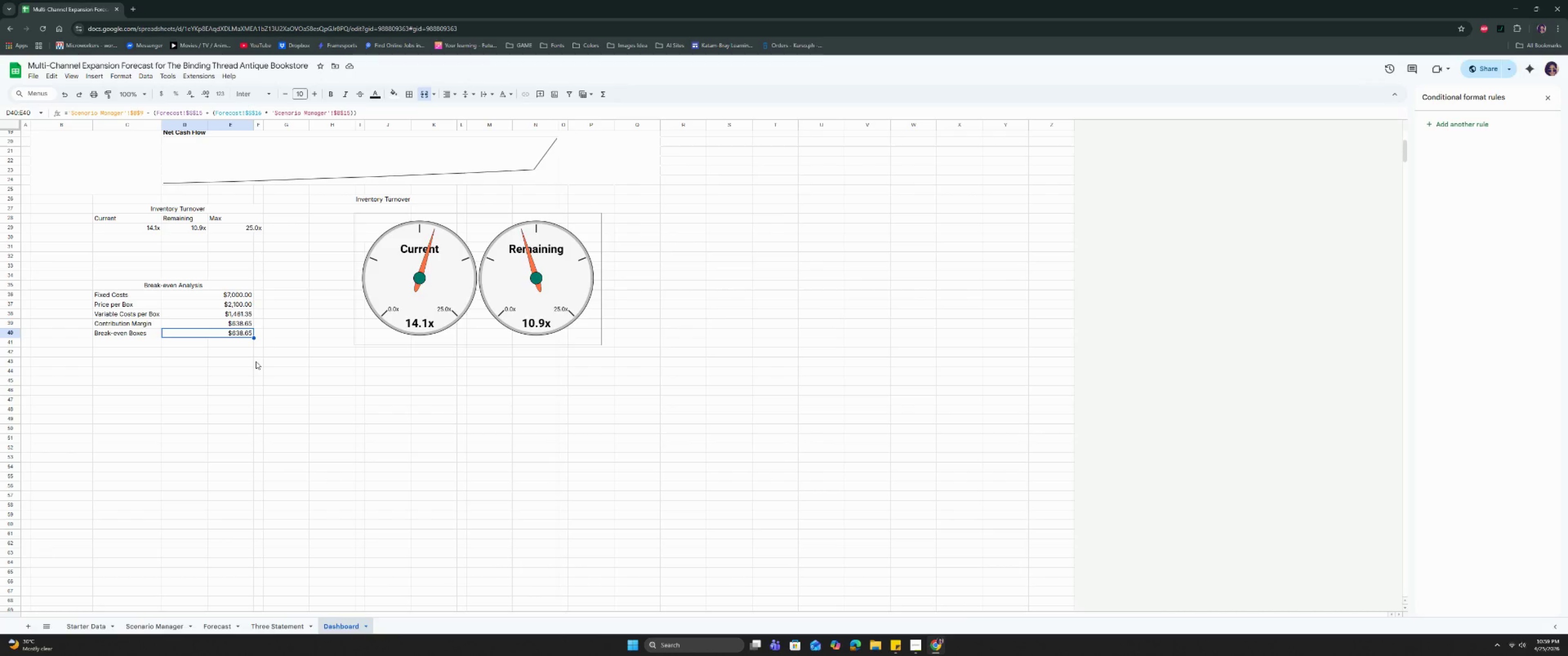 
wait(45.02)
 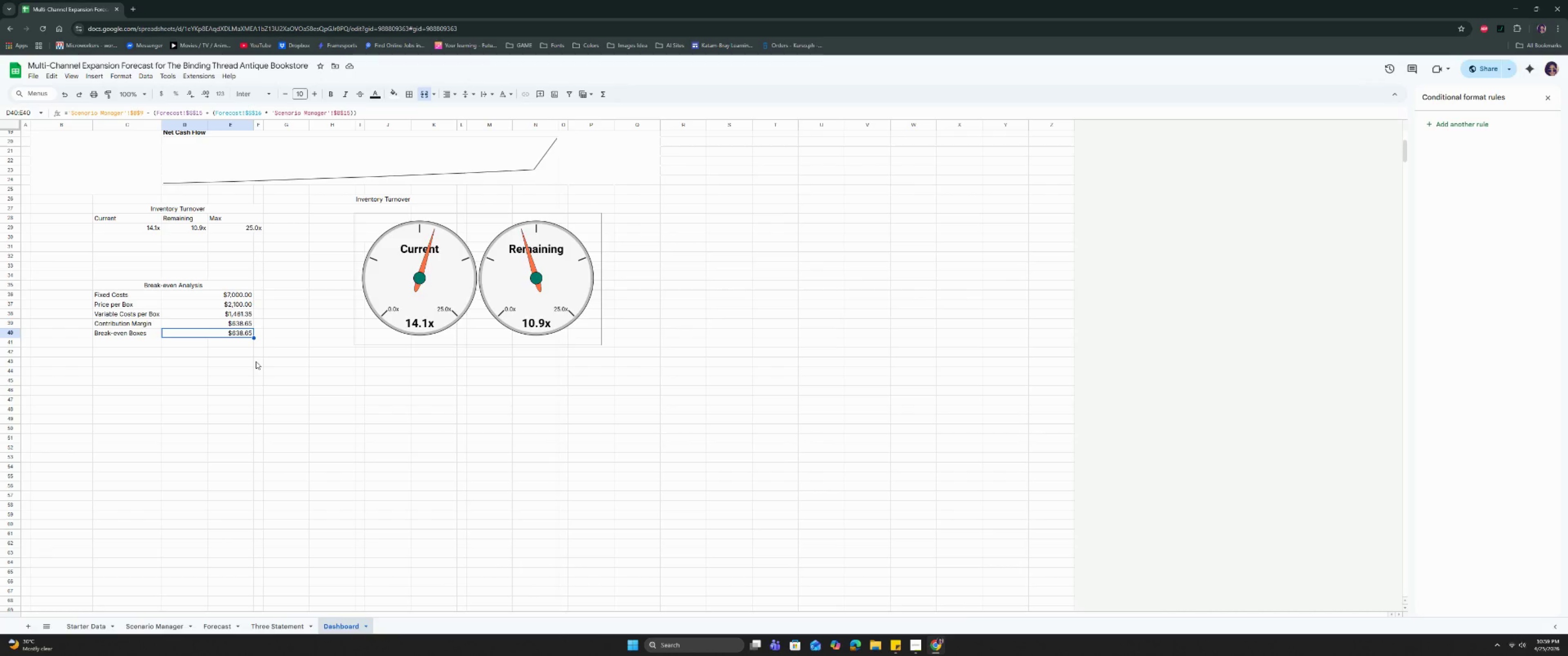 
left_click([220, 309])
 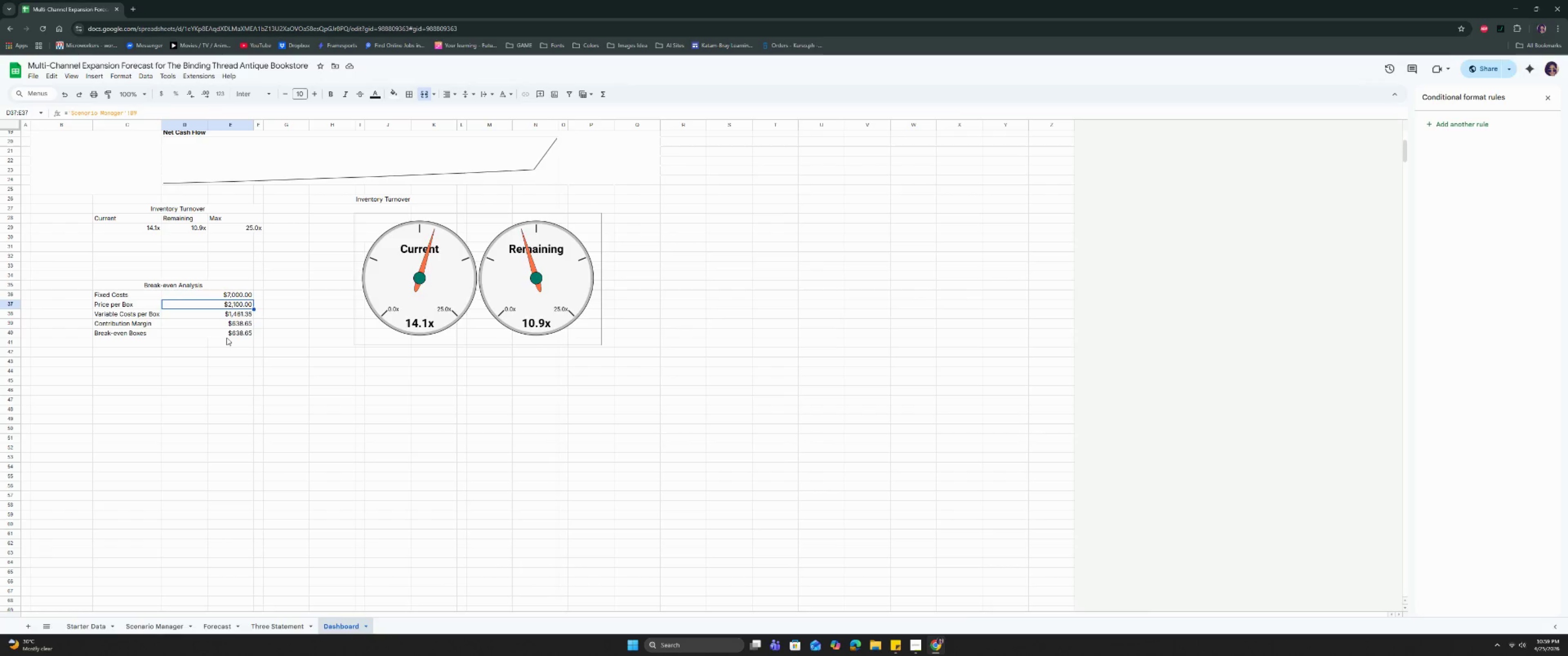 
left_click([226, 333])
 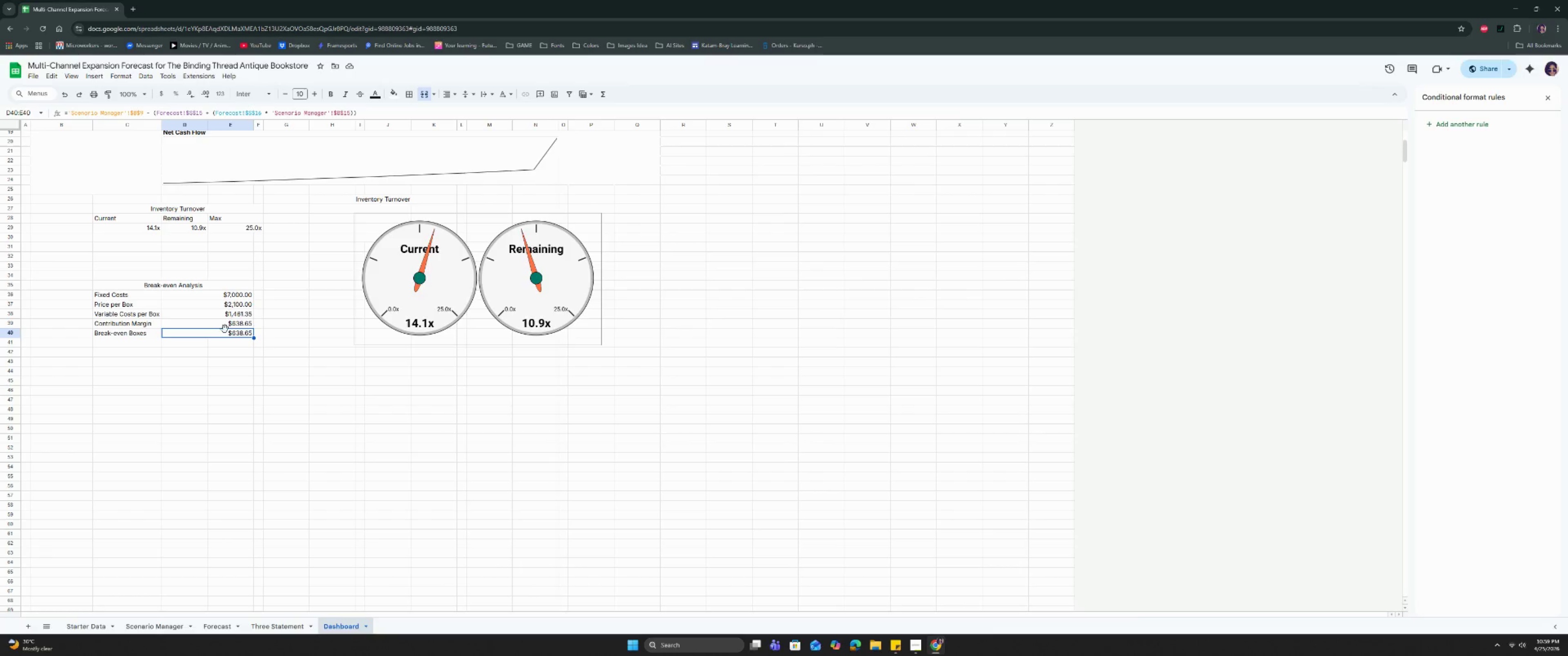 
wait(5.14)
 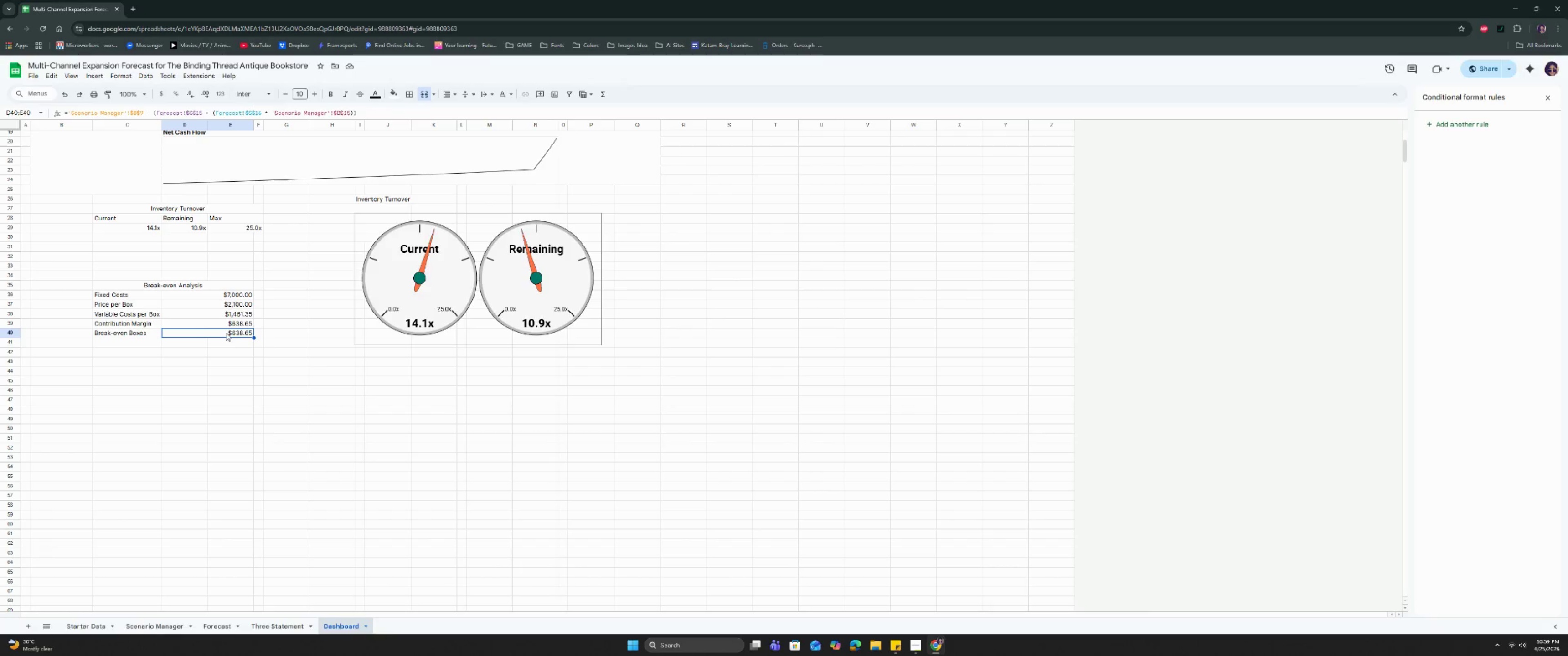 
key(Backspace)
type(=ifer)
 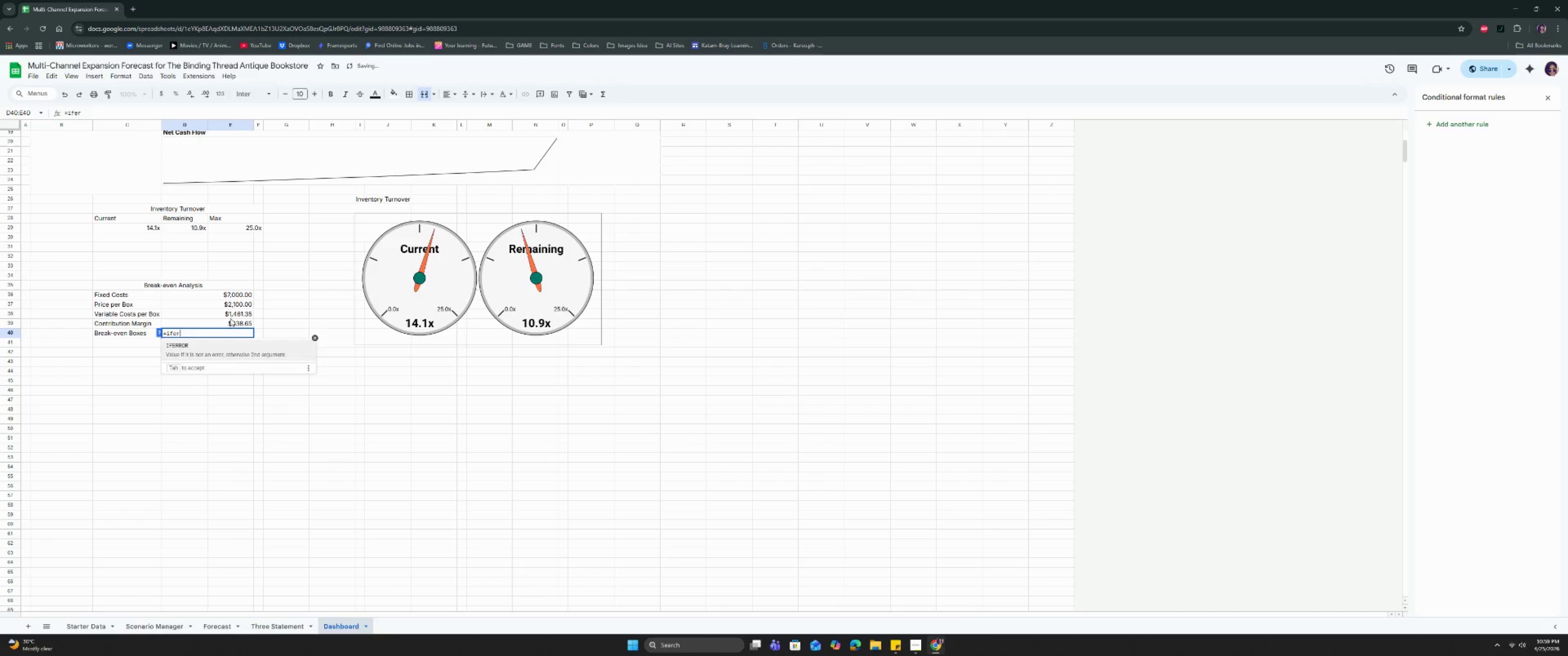 
key(Enter)
 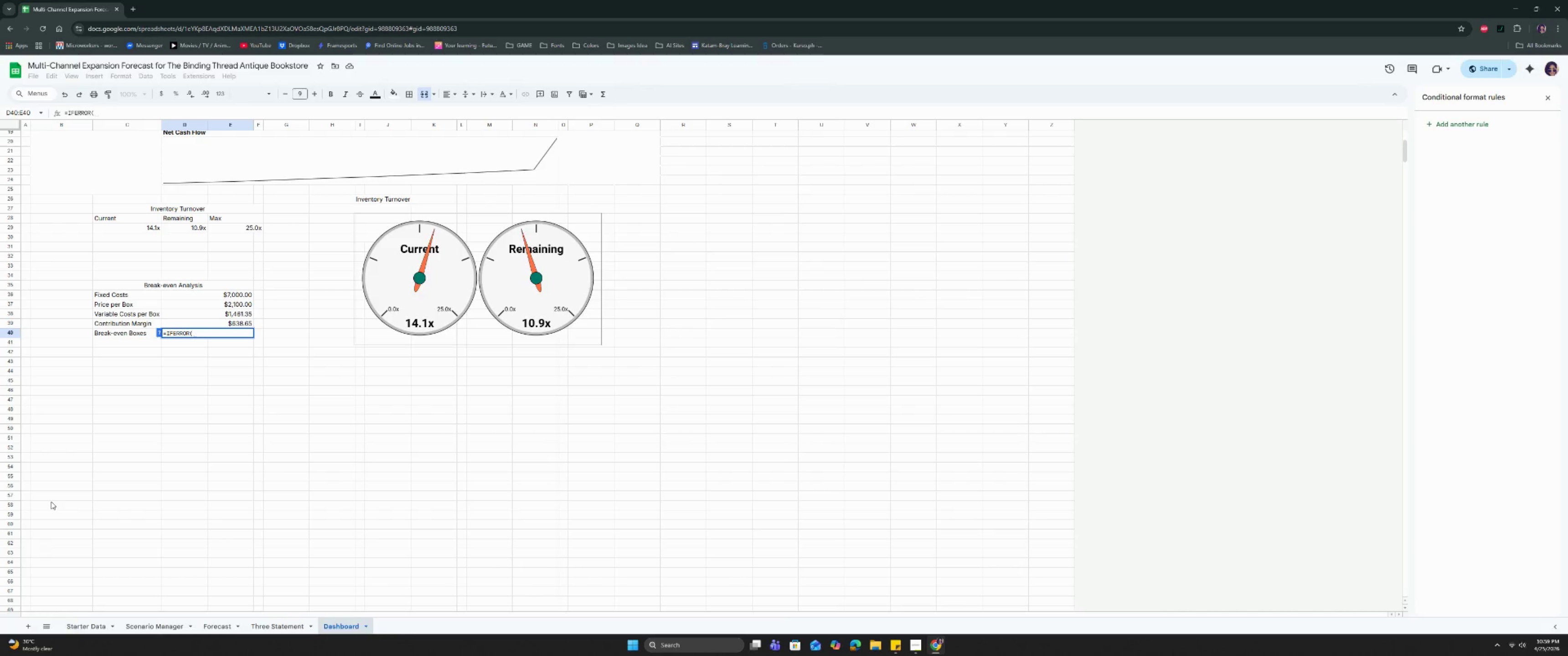 
wait(9.93)
 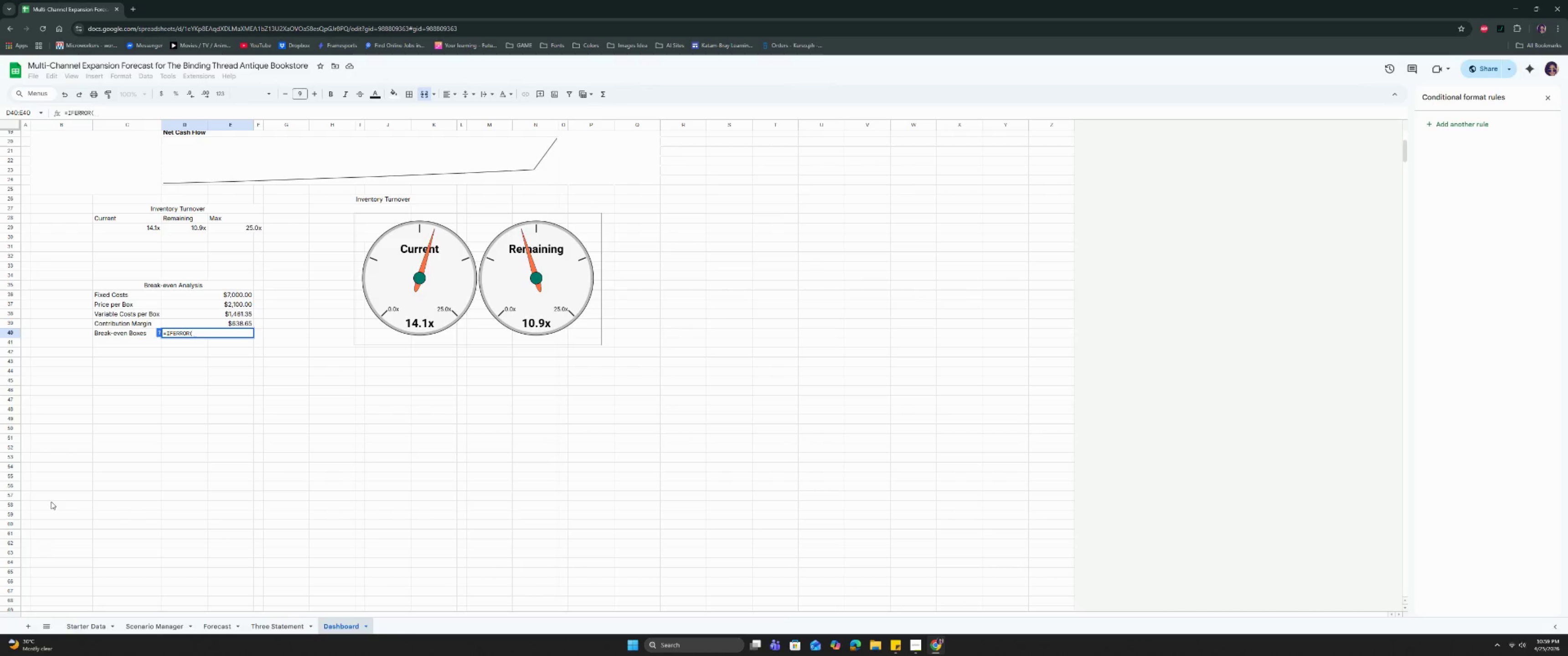 
left_click([146, 631])
 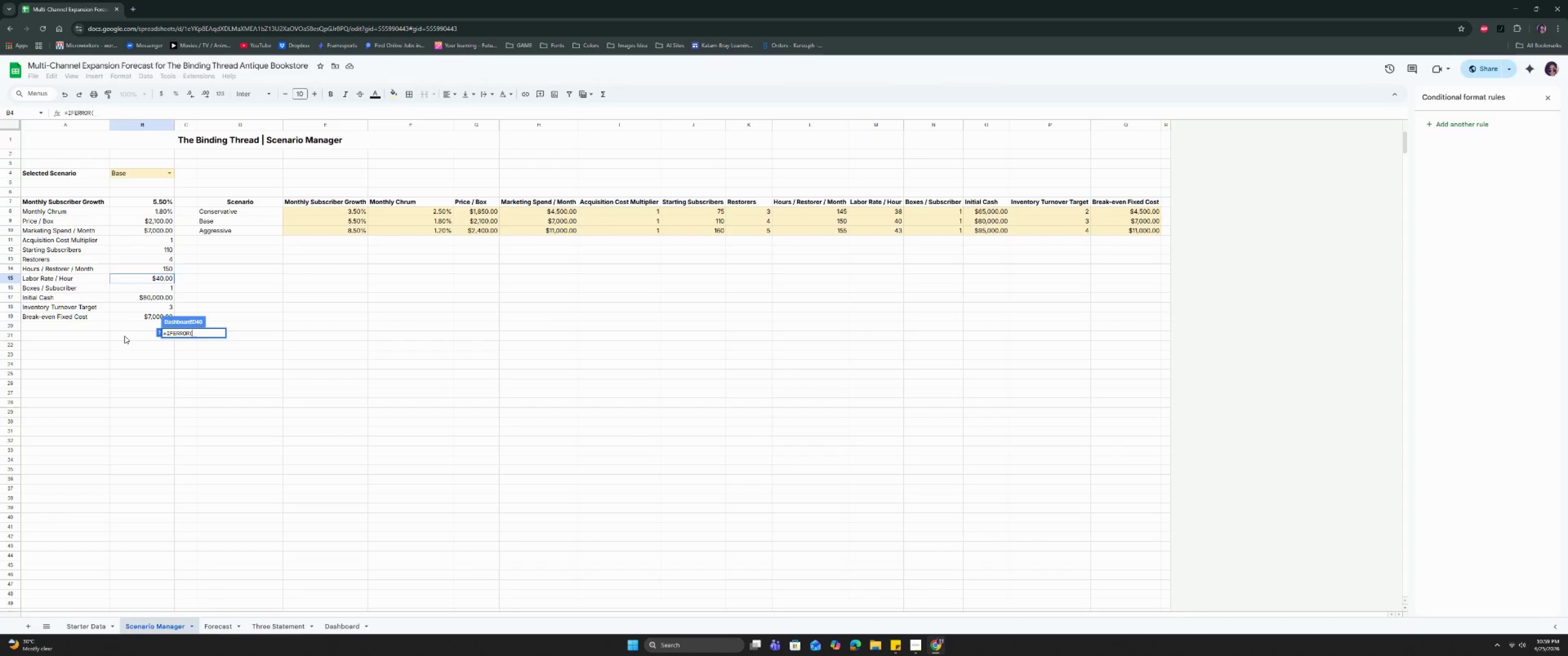 
left_click([126, 316])
 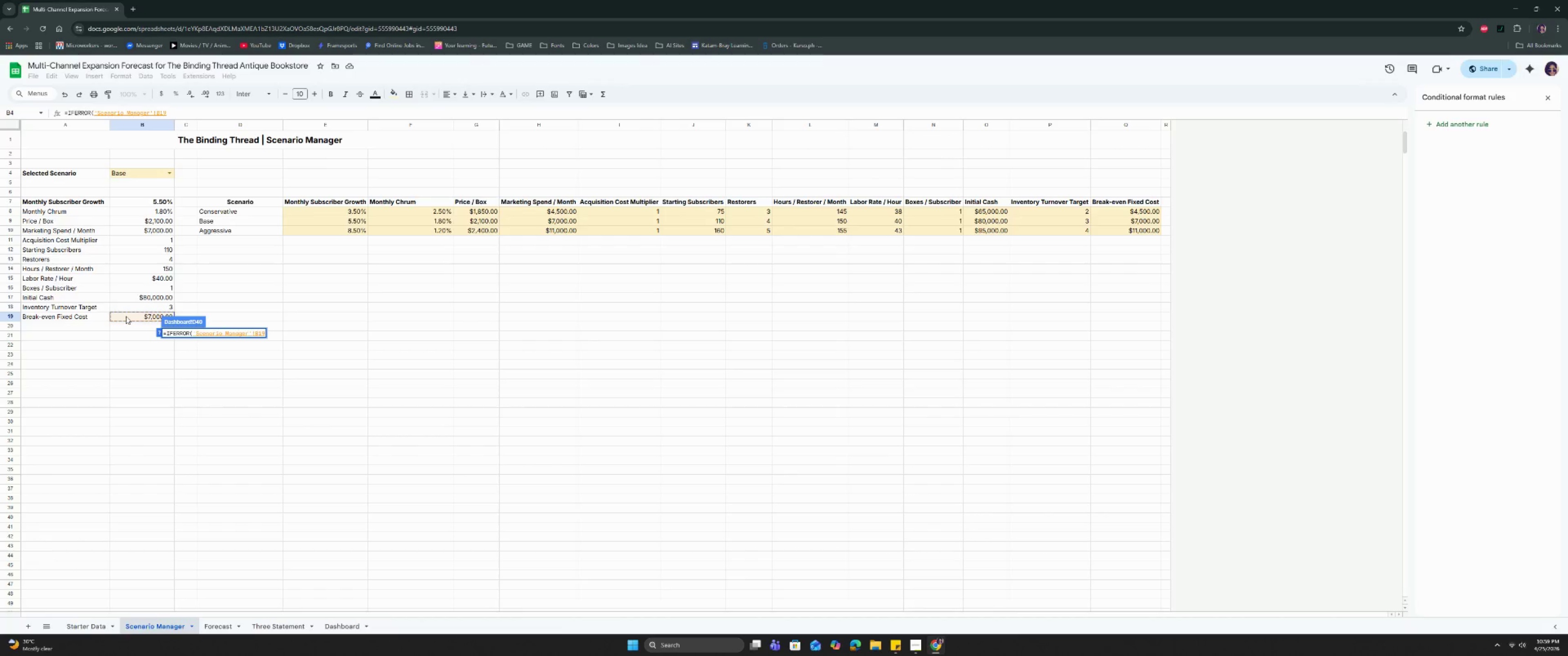 
wait(7.39)
 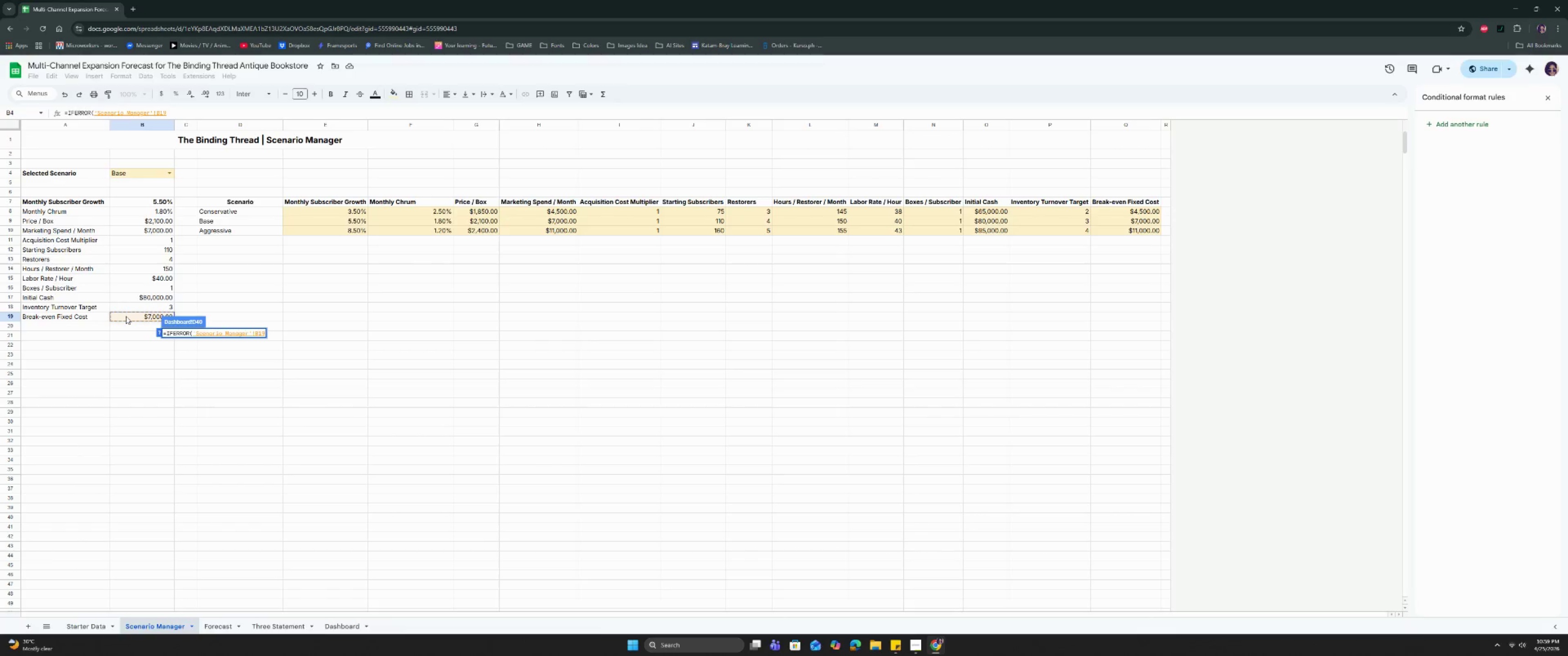 
key(Space)
 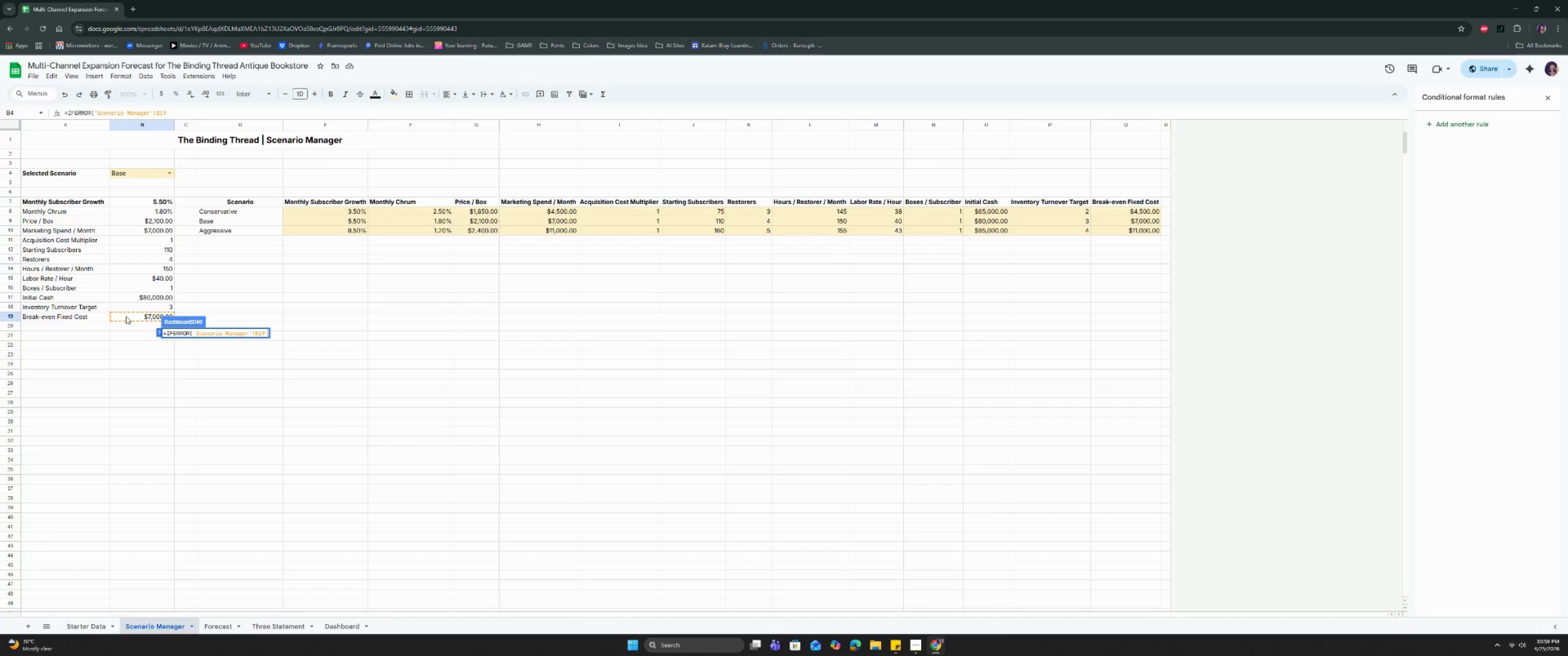 
key(Slash)
 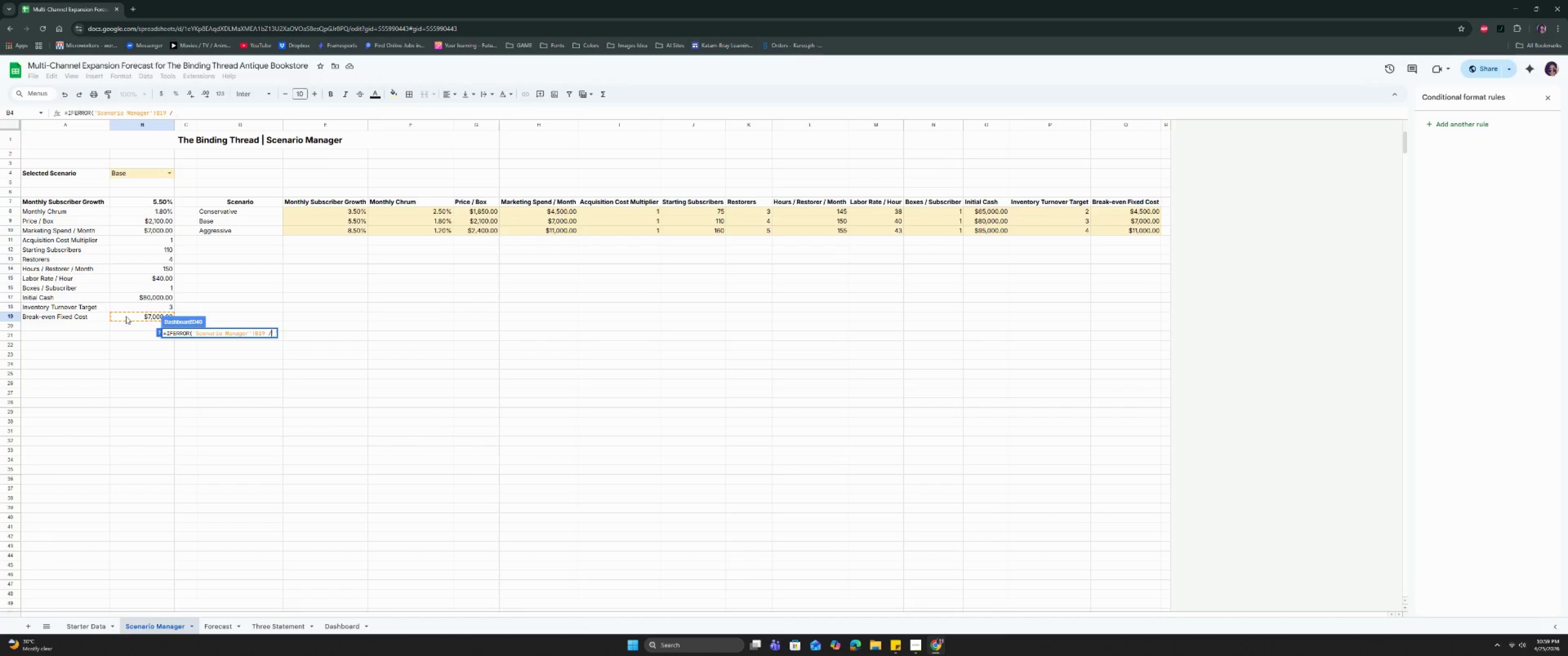 
key(Space)
 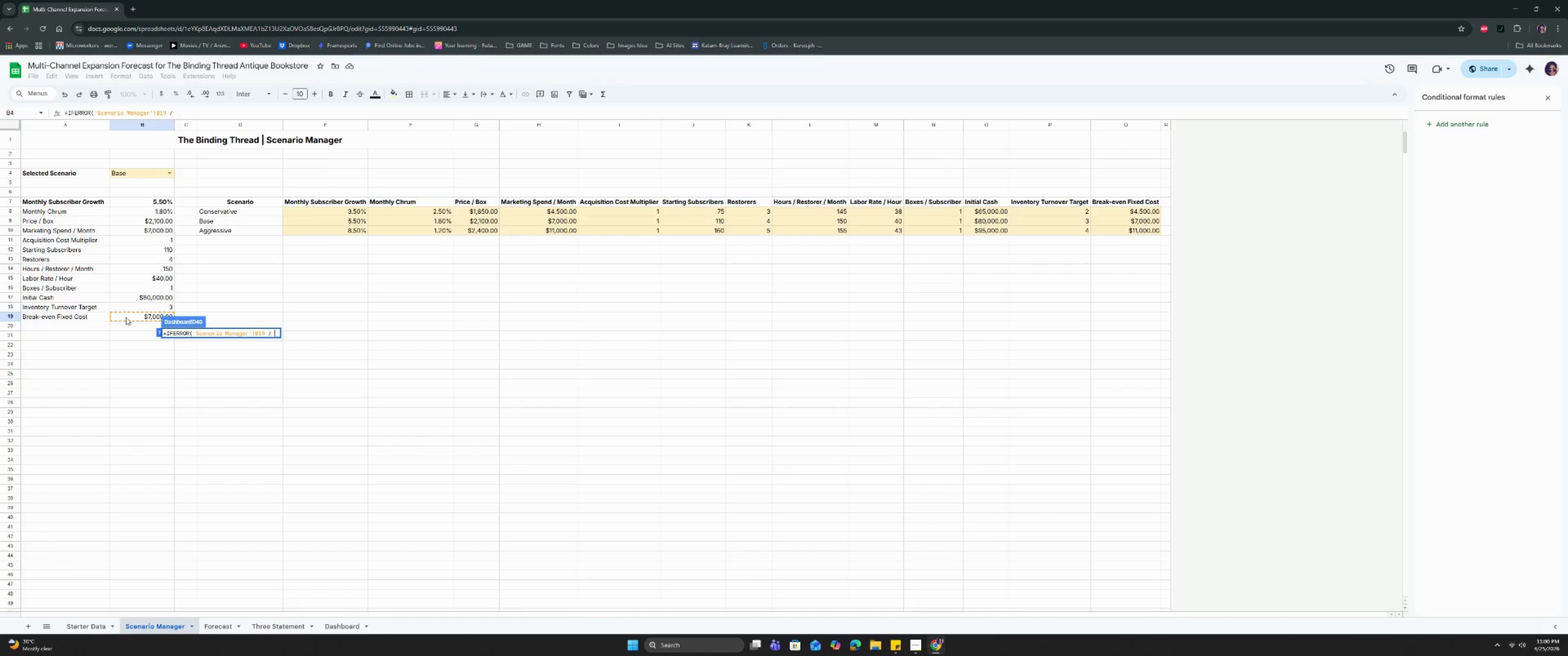 
wait(11.64)
 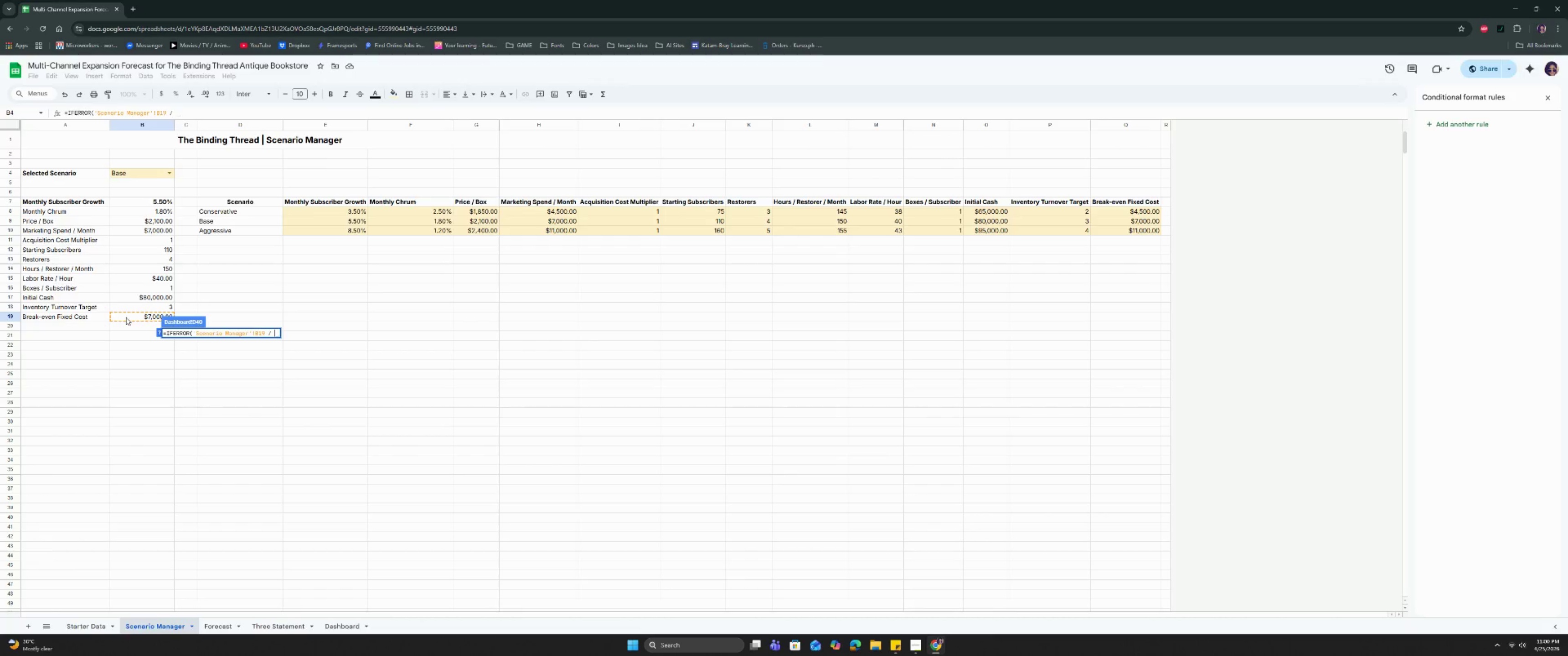 
left_click([338, 625])
 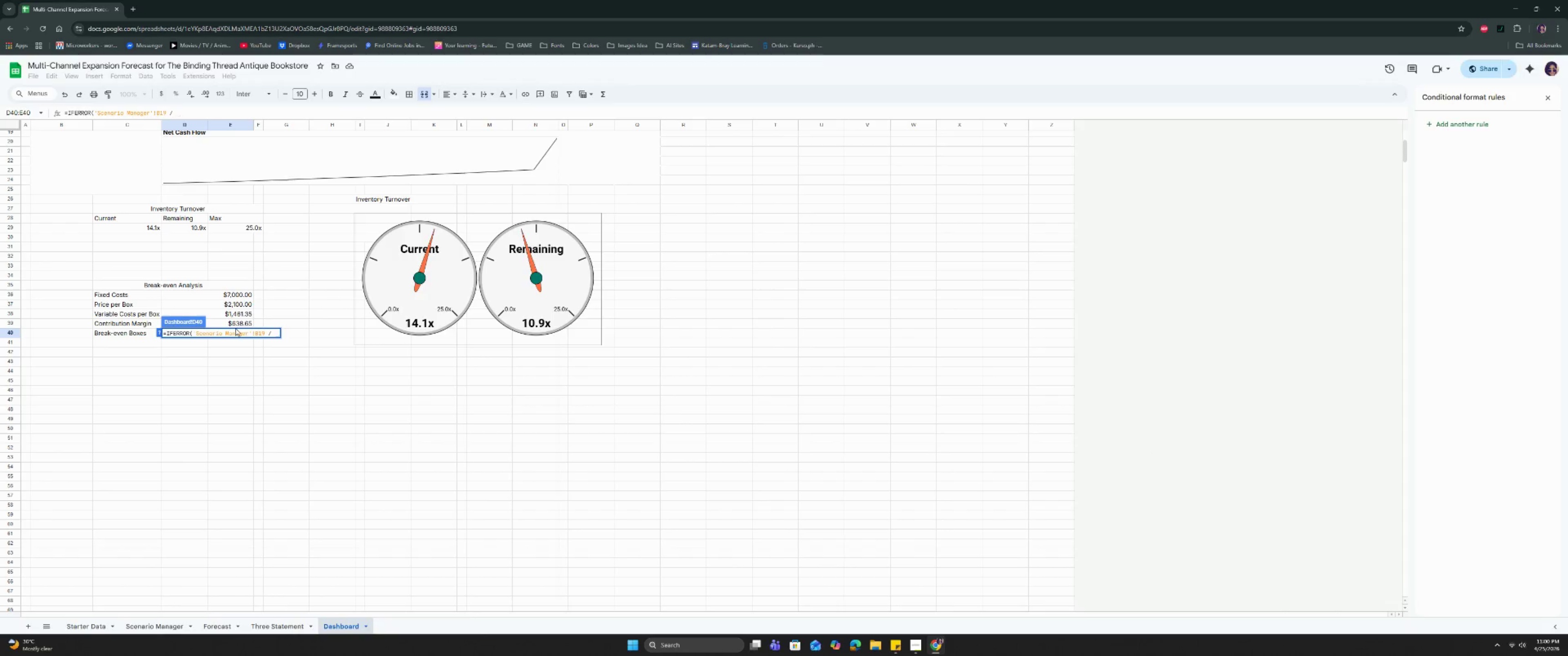 
left_click([234, 324])
 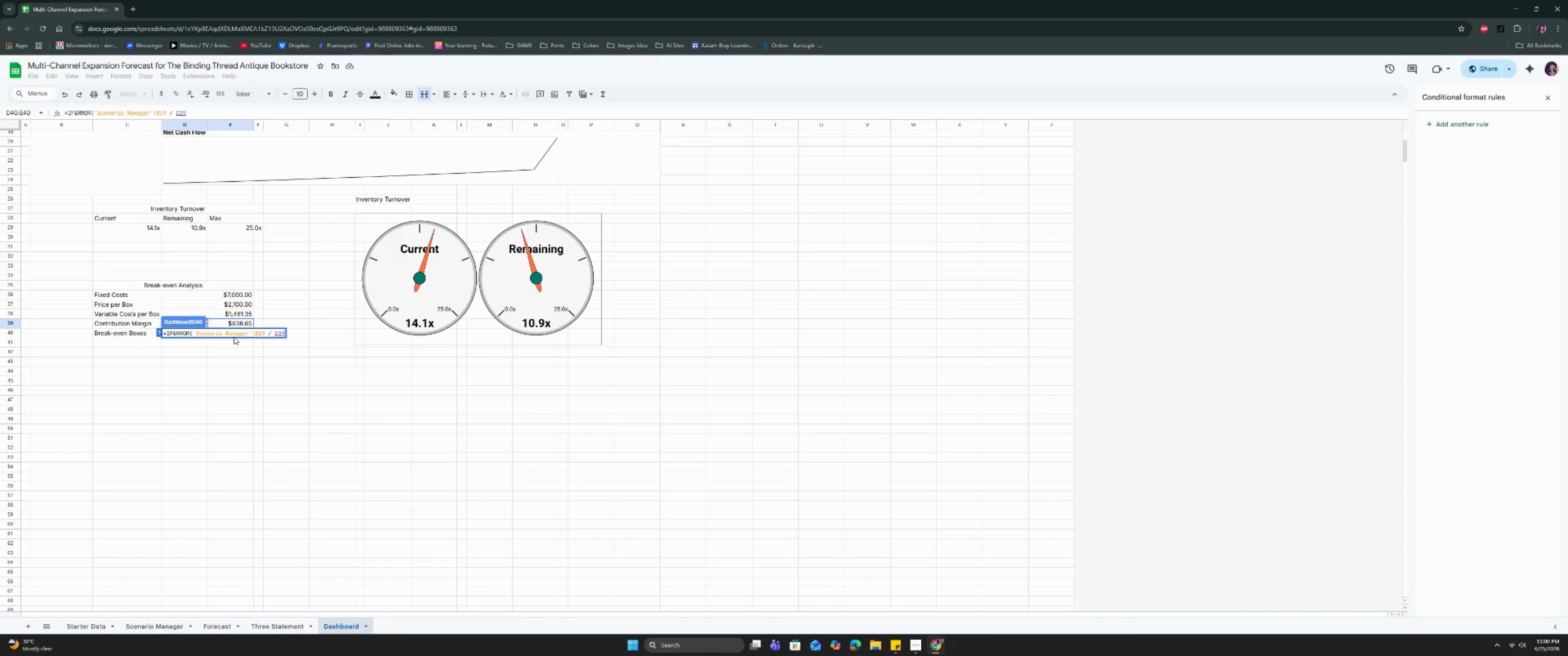 
type(,0()
key(Backspace)
type(_)
key(Backspace)
type())
 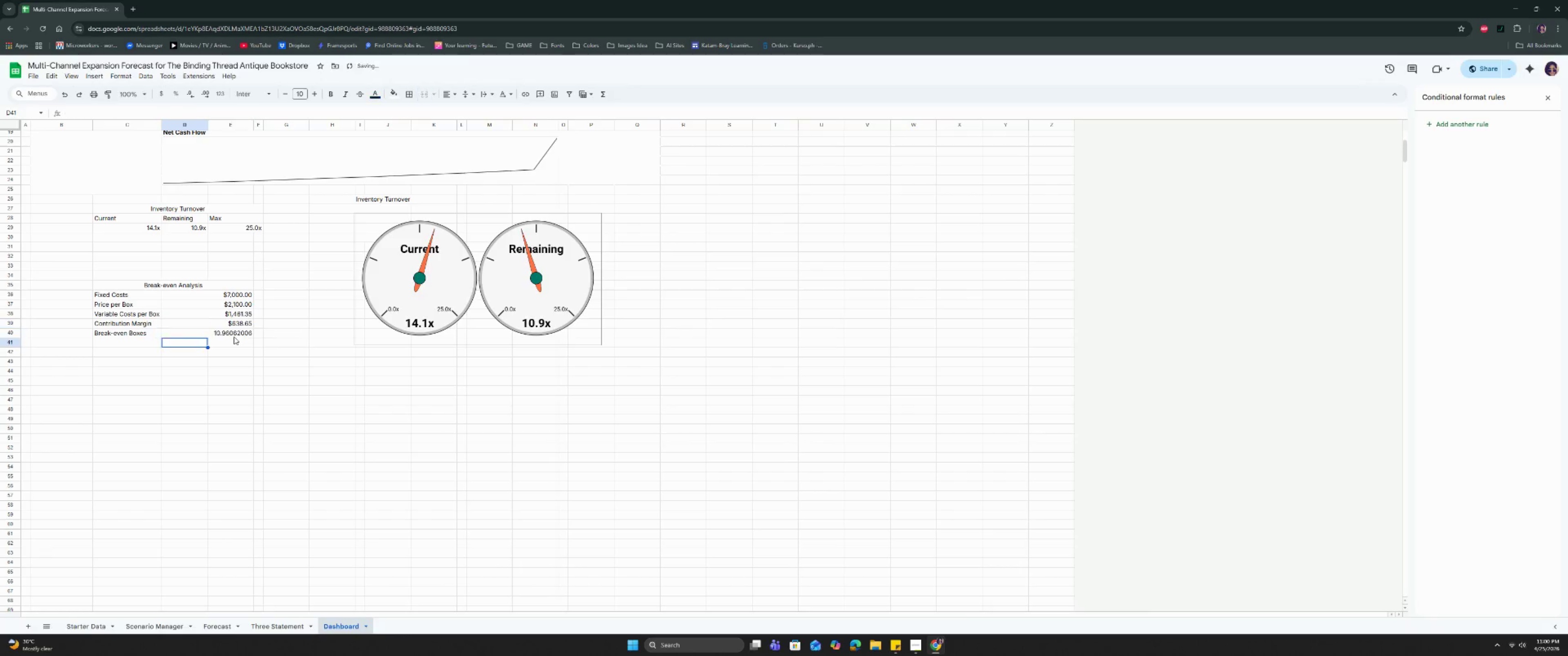 
 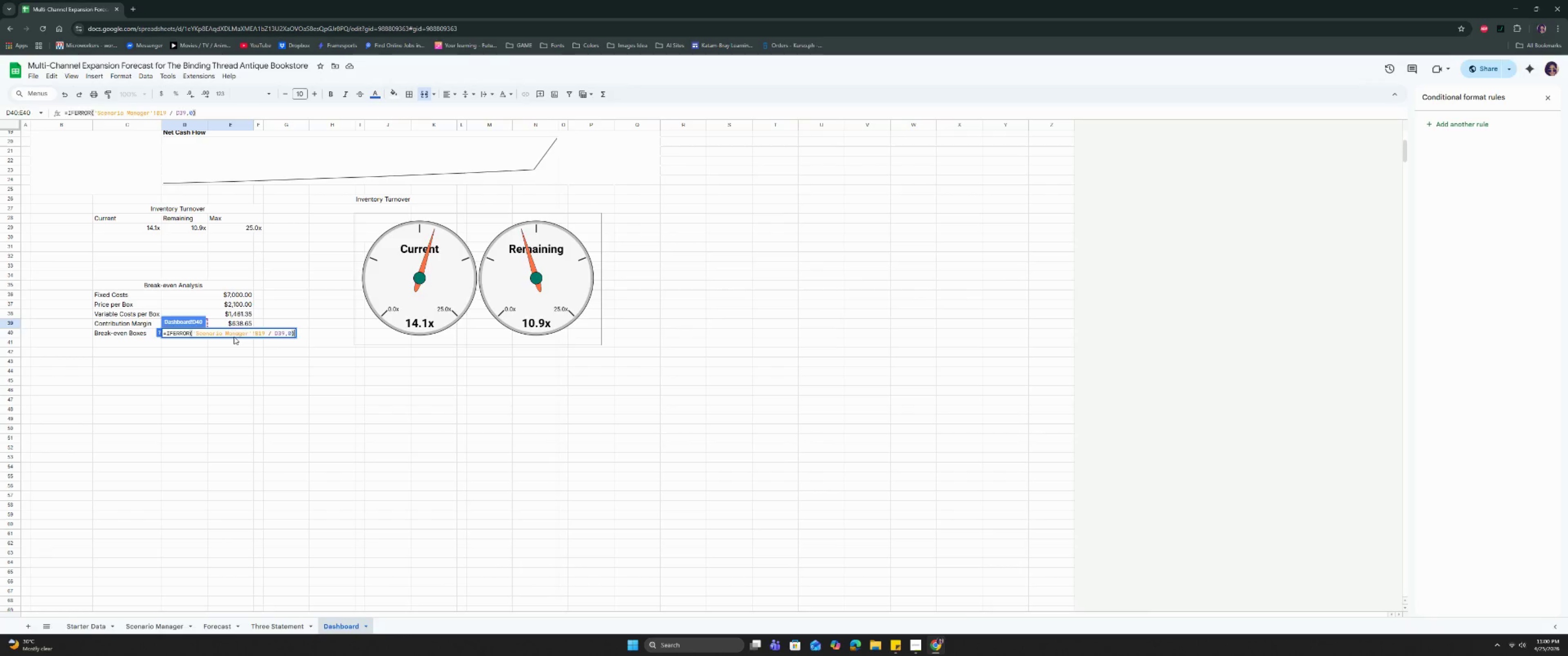 
key(Enter)
 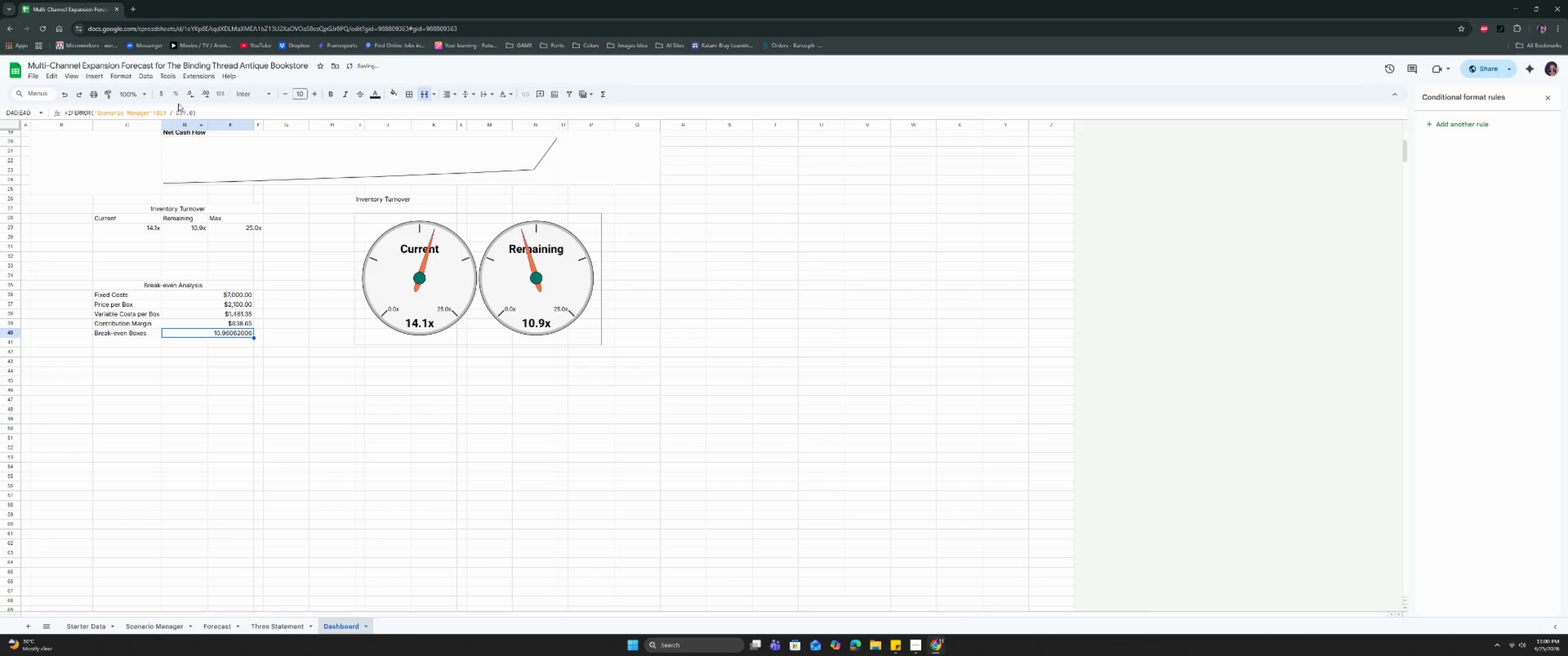 
double_click([191, 94])
 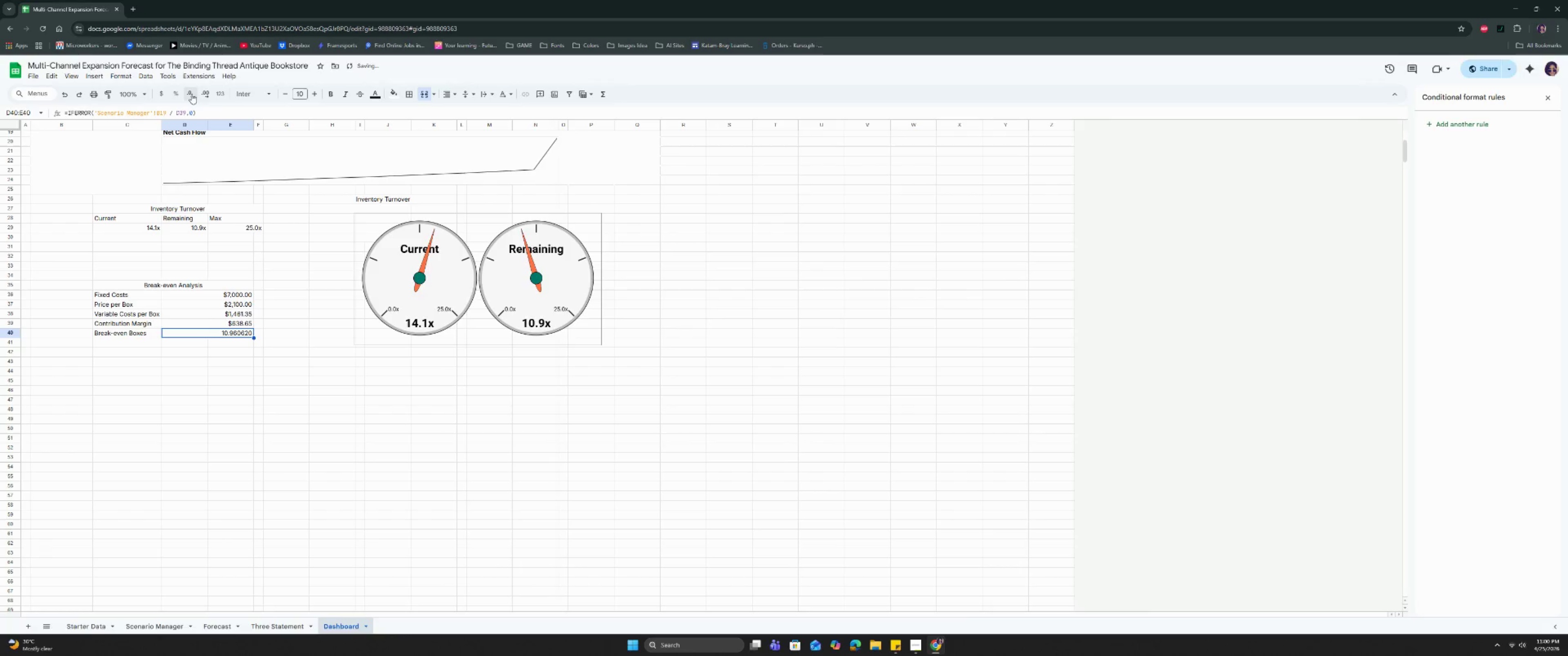 
triple_click([191, 94])
 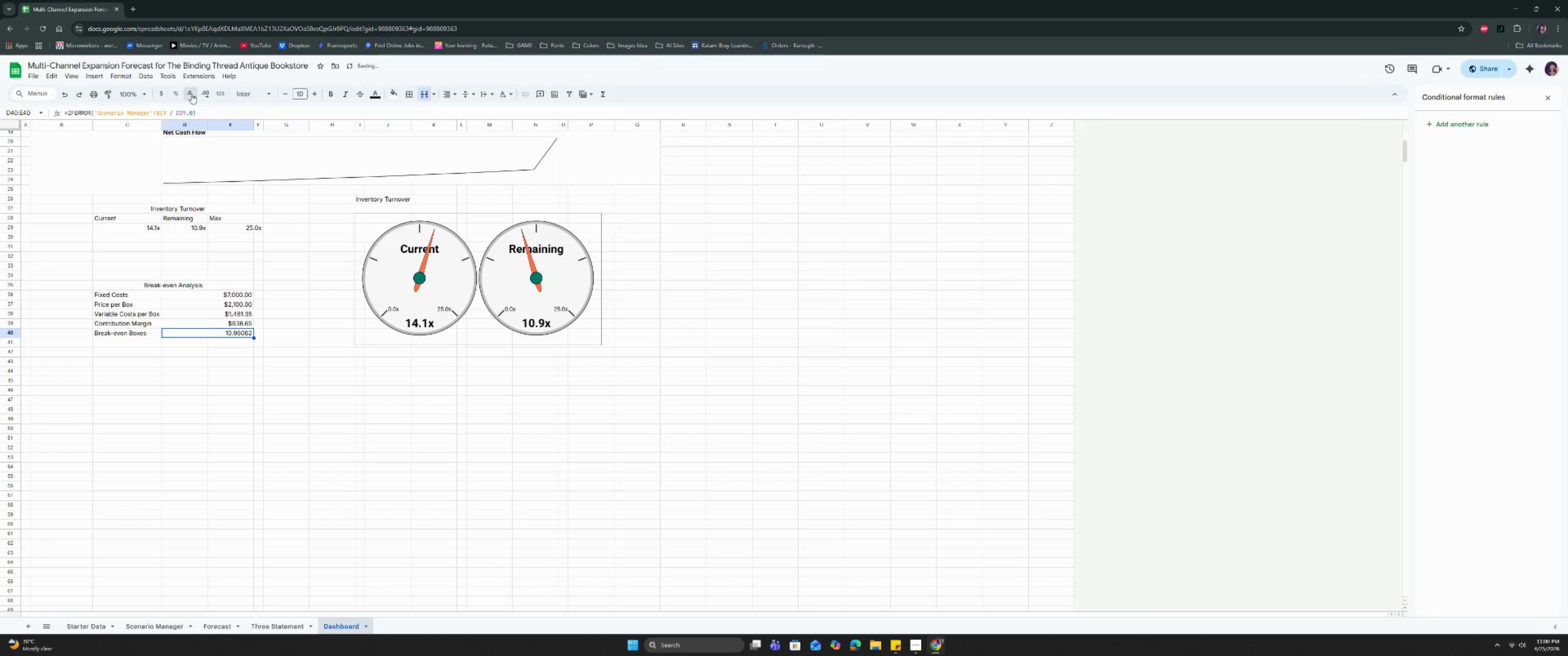 
triple_click([191, 94])
 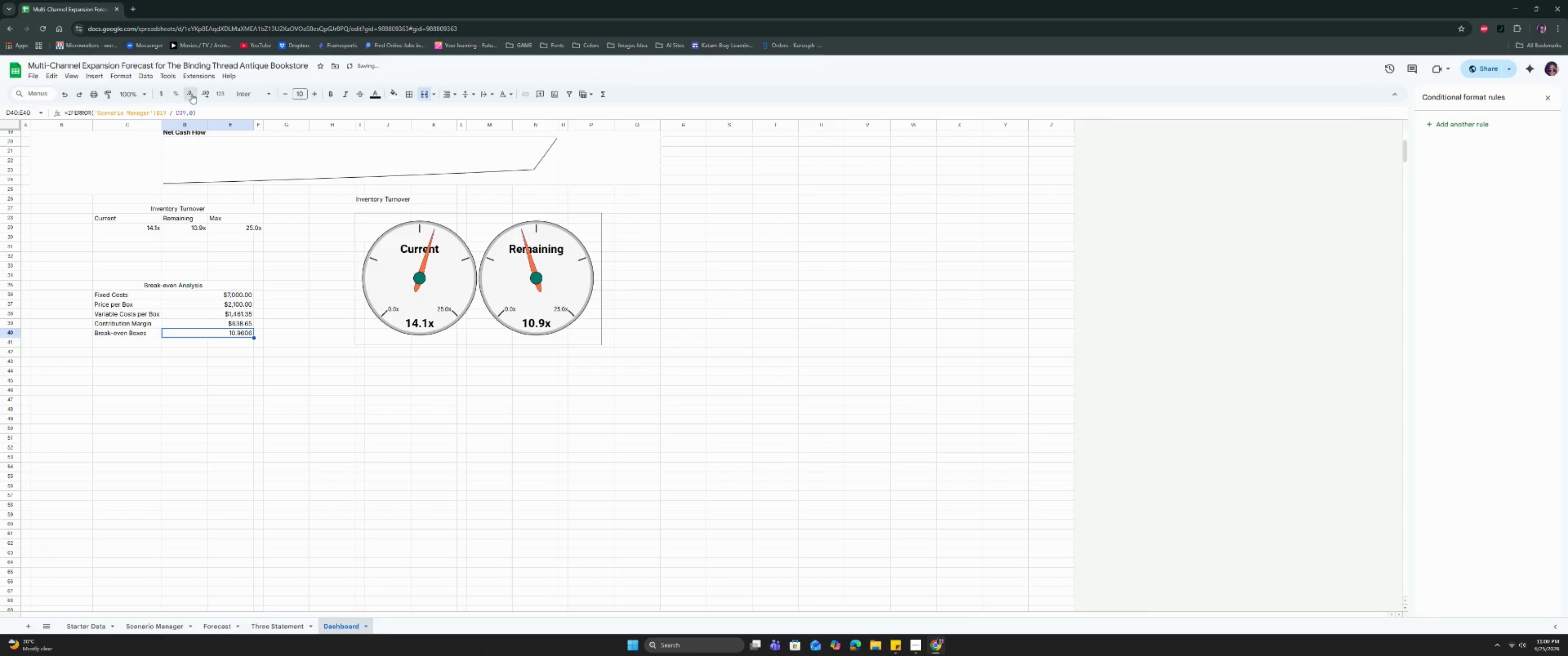 
double_click([191, 94])
 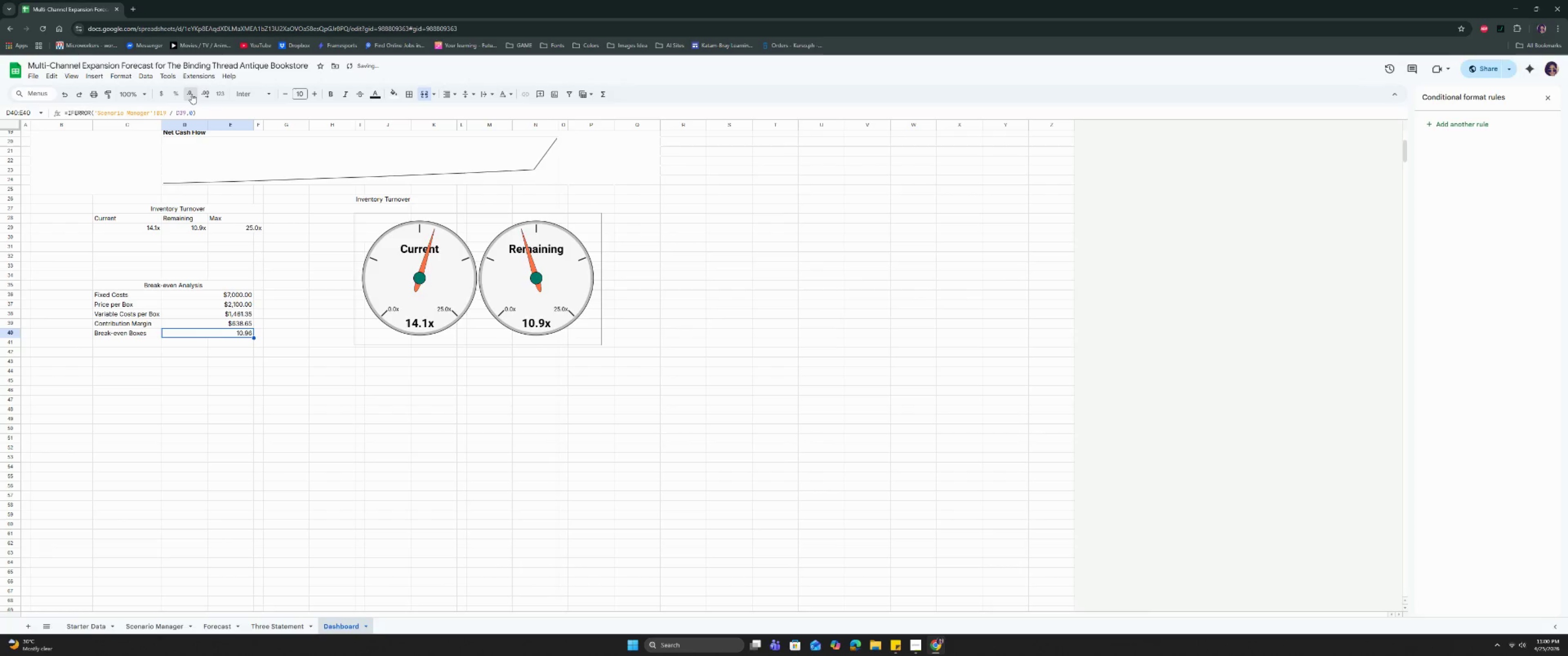 
double_click([191, 94])
 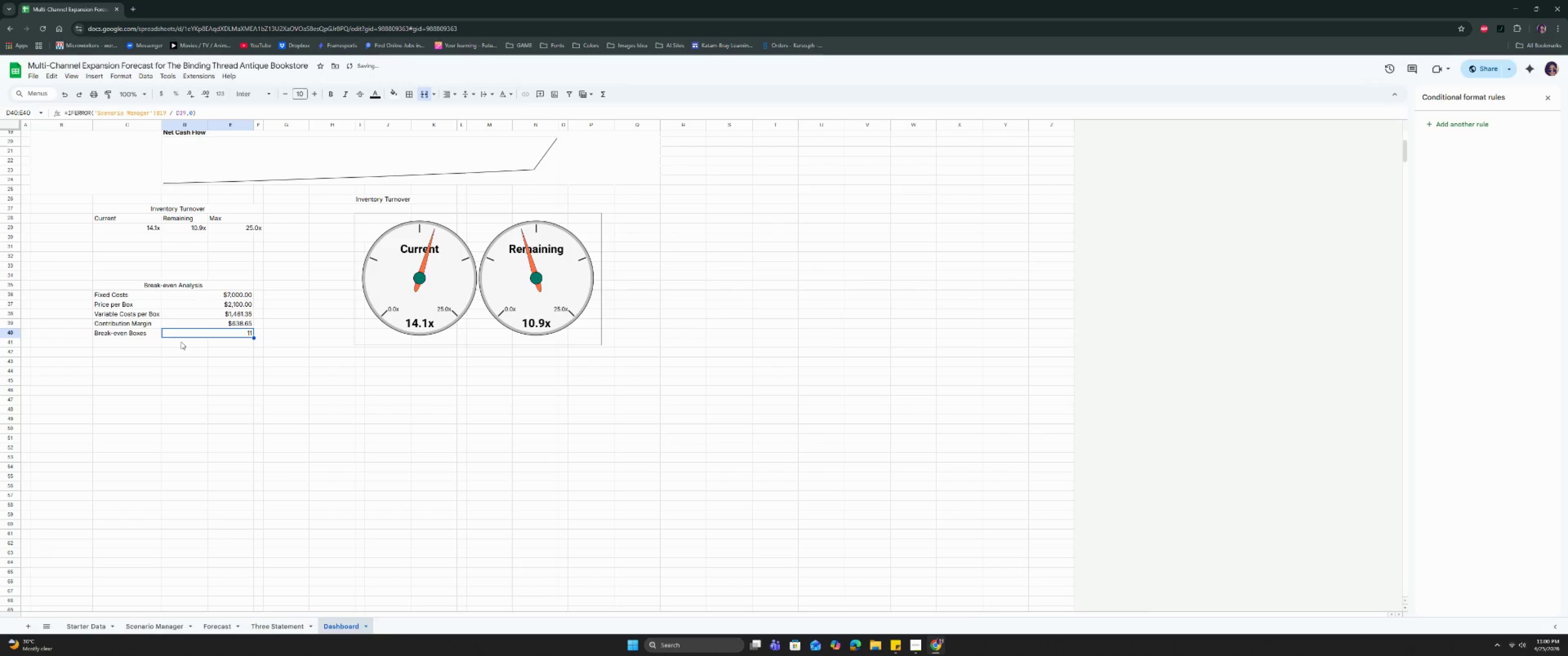 
left_click([190, 364])
 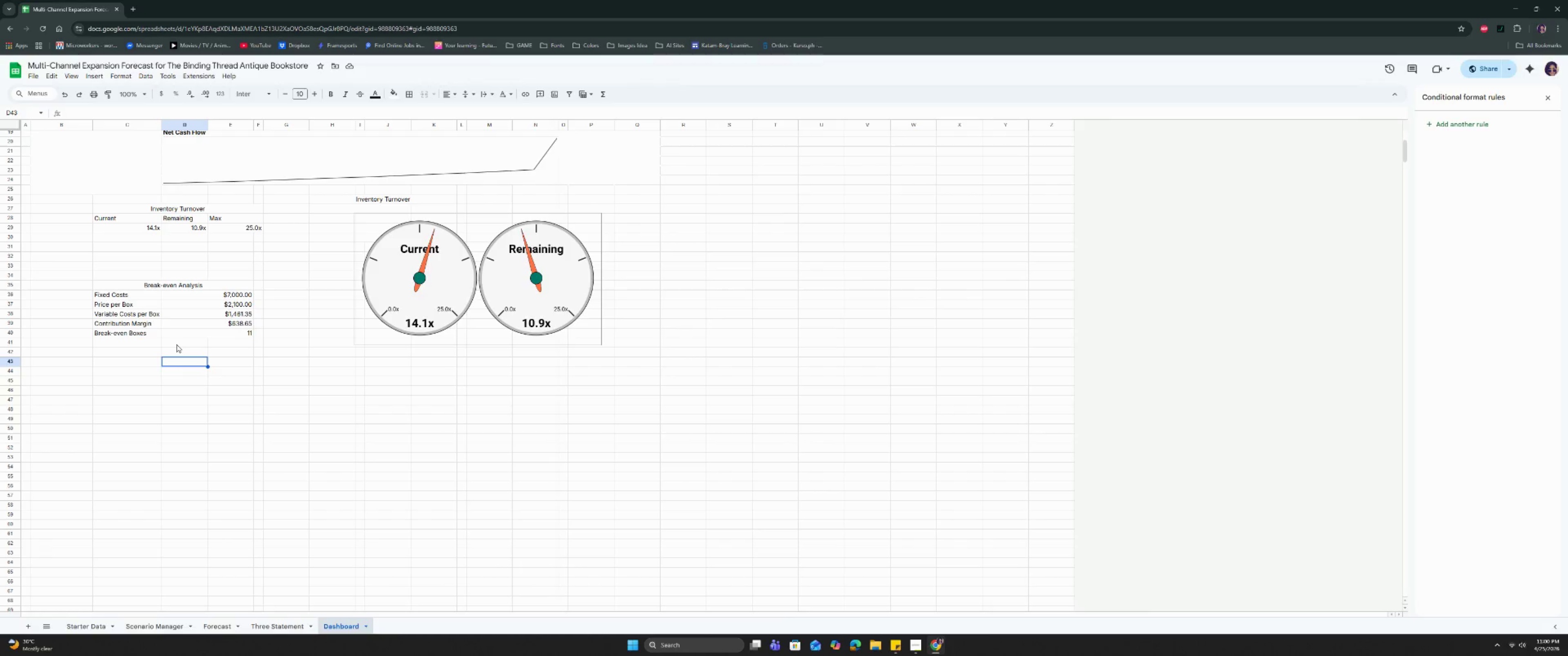 
wait(10.64)
 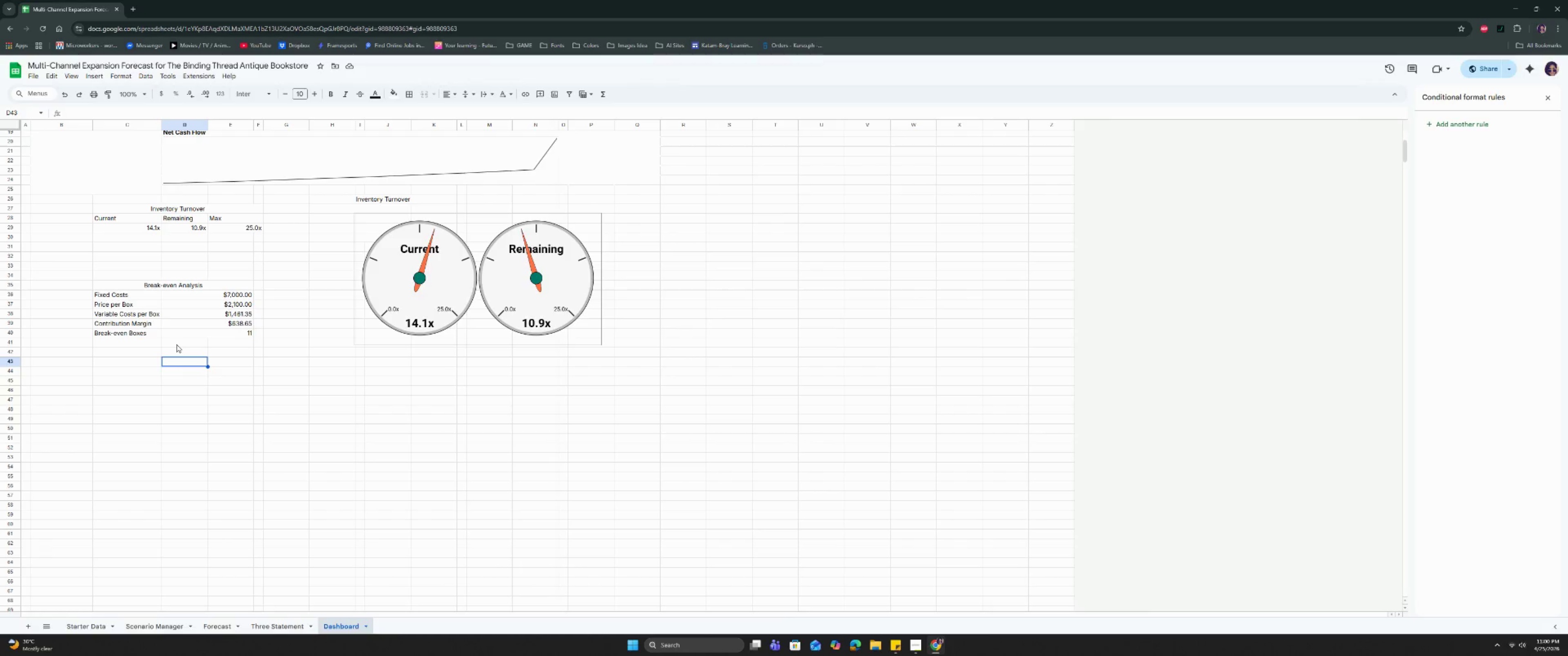 
left_click([151, 343])
 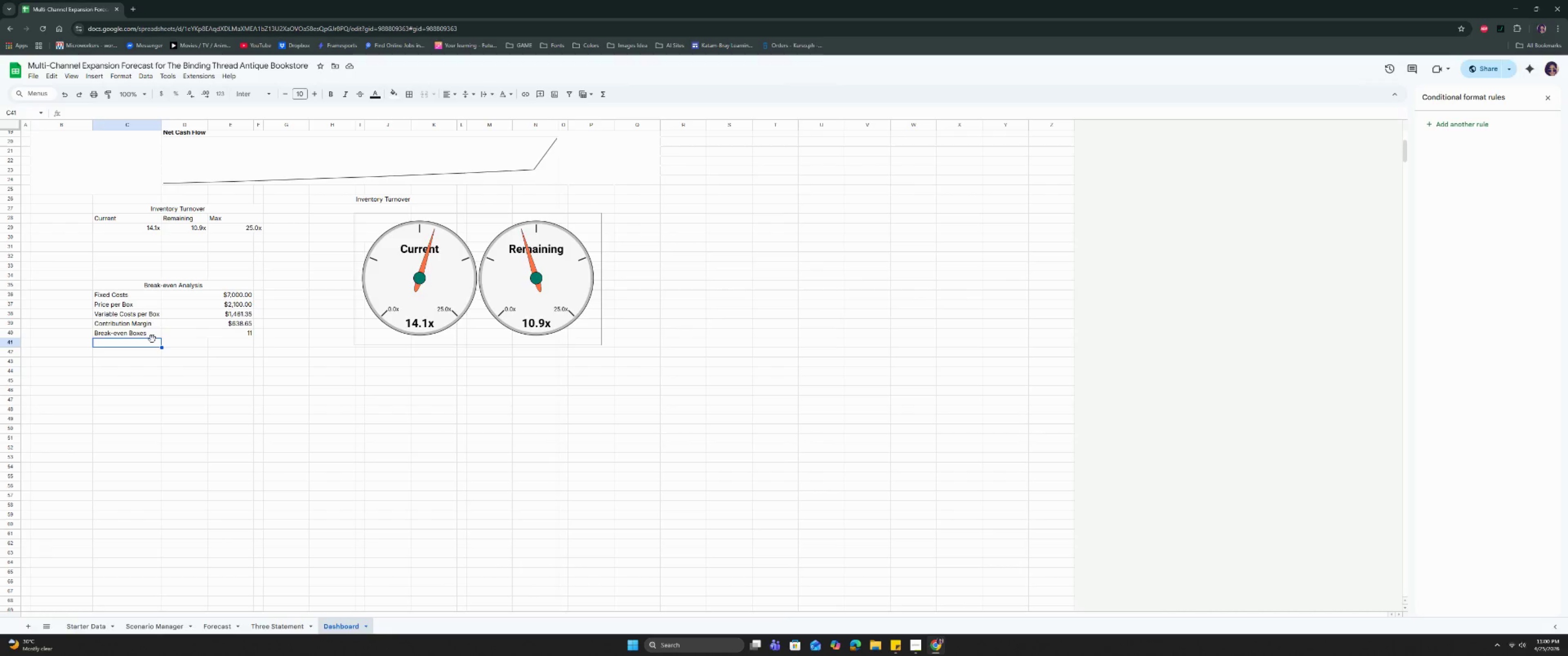 
type(Break-even Revenue)
 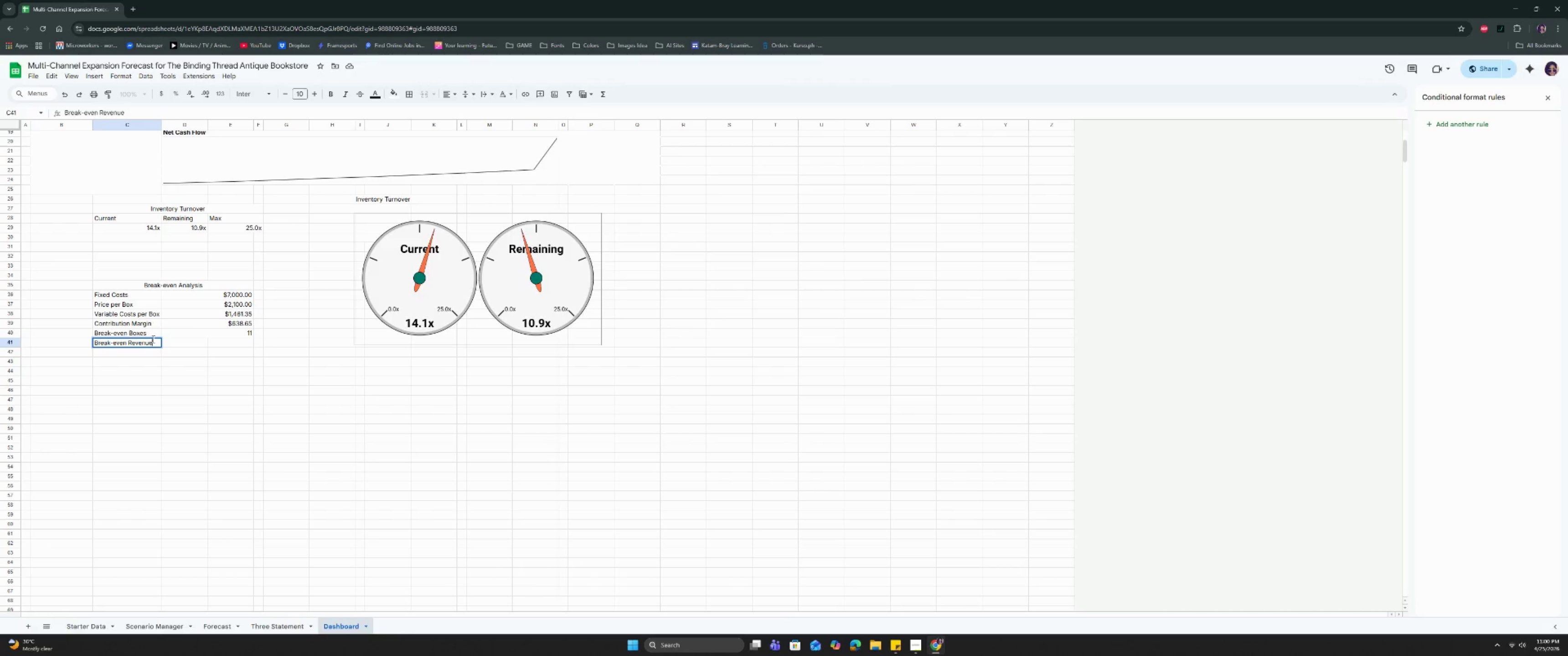 
key(Enter)
 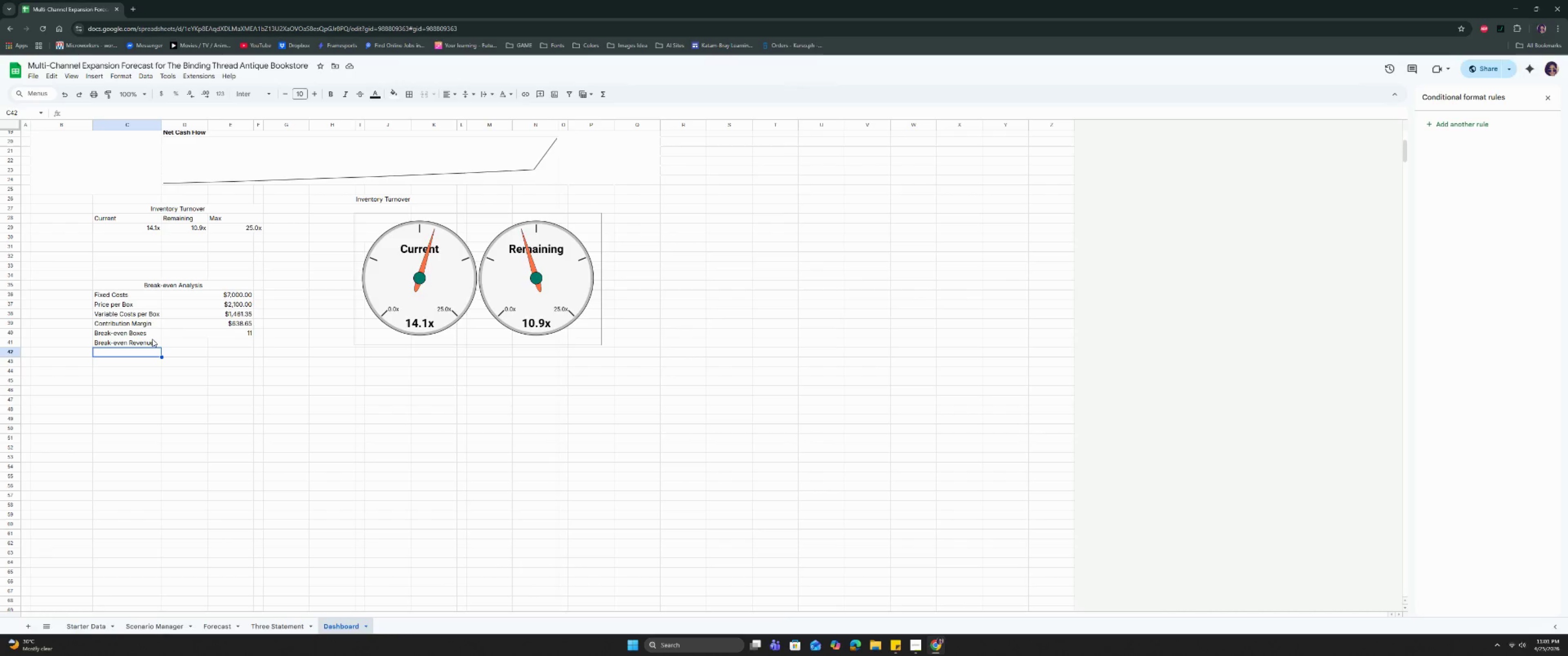 
wait(26.19)
 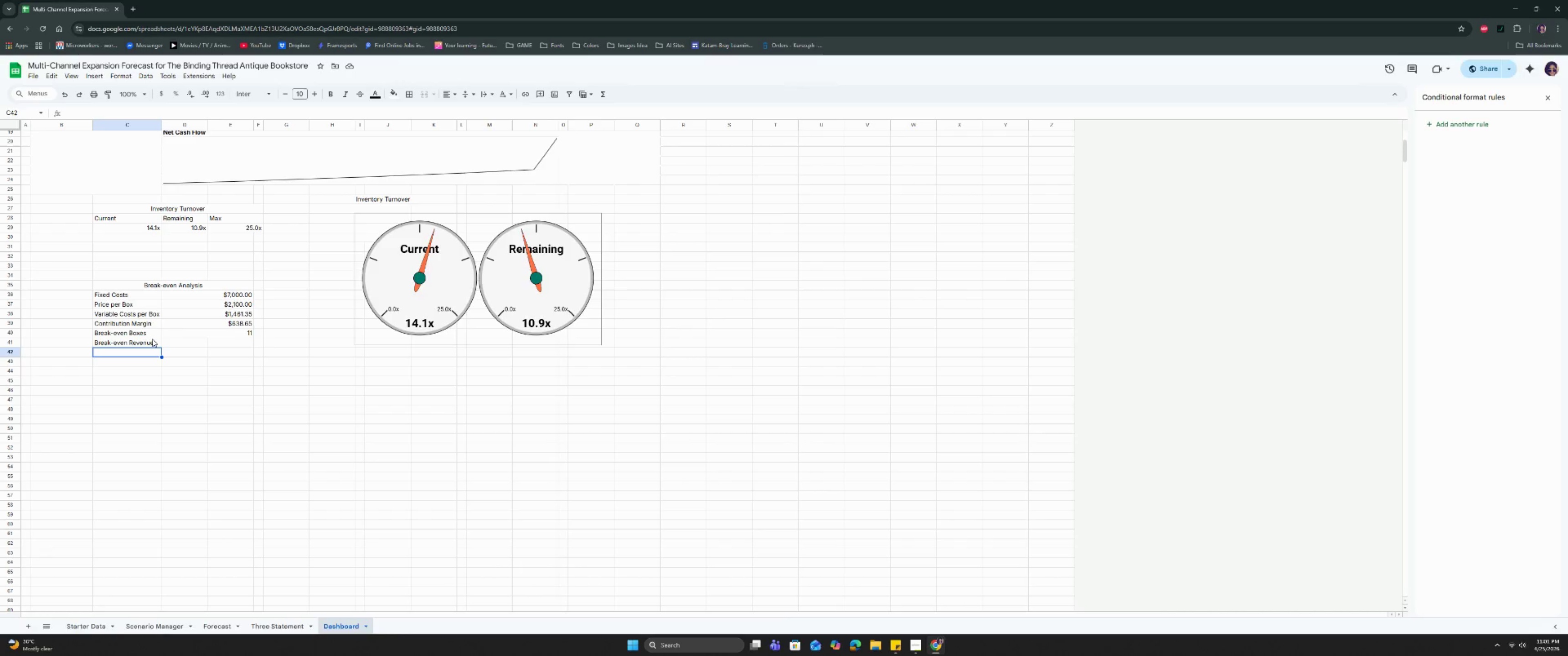 
left_click_drag(start_coordinate=[187, 345], to_coordinate=[217, 343])
 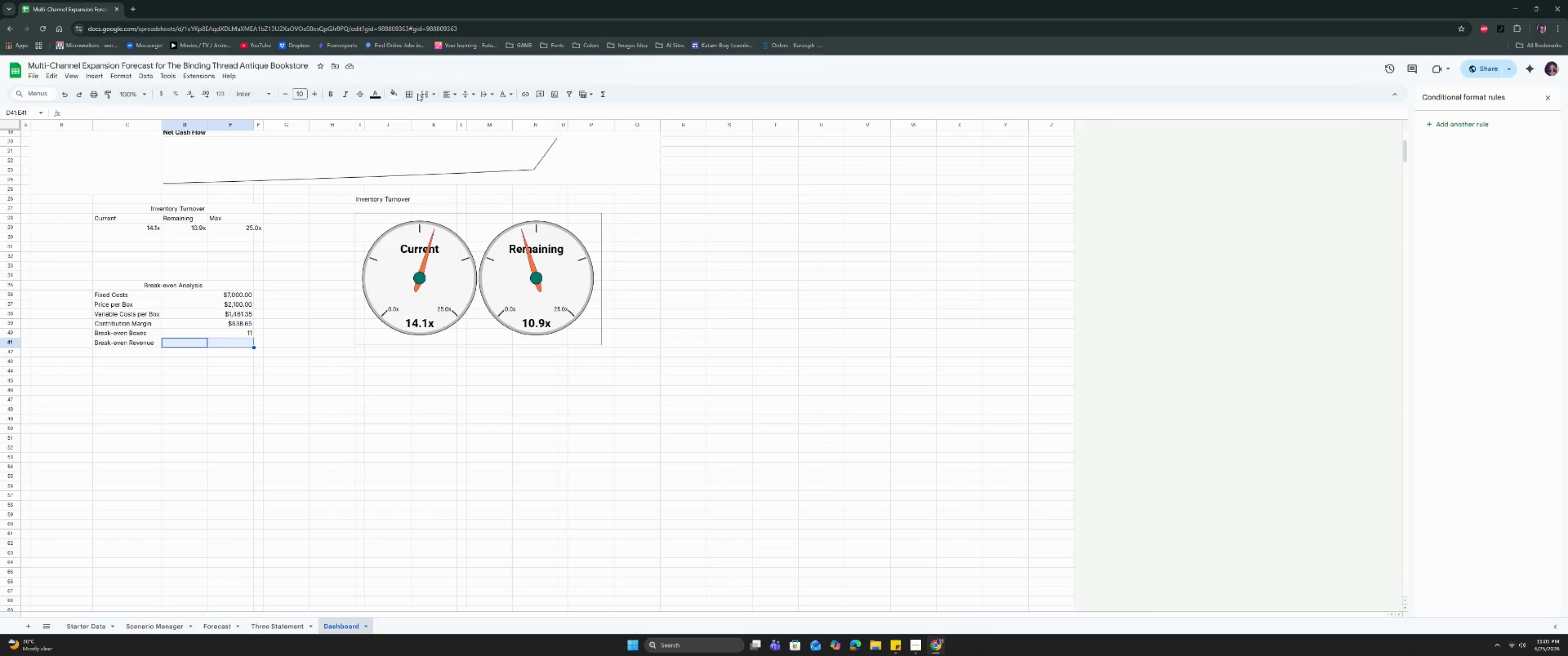 
left_click([421, 93])
 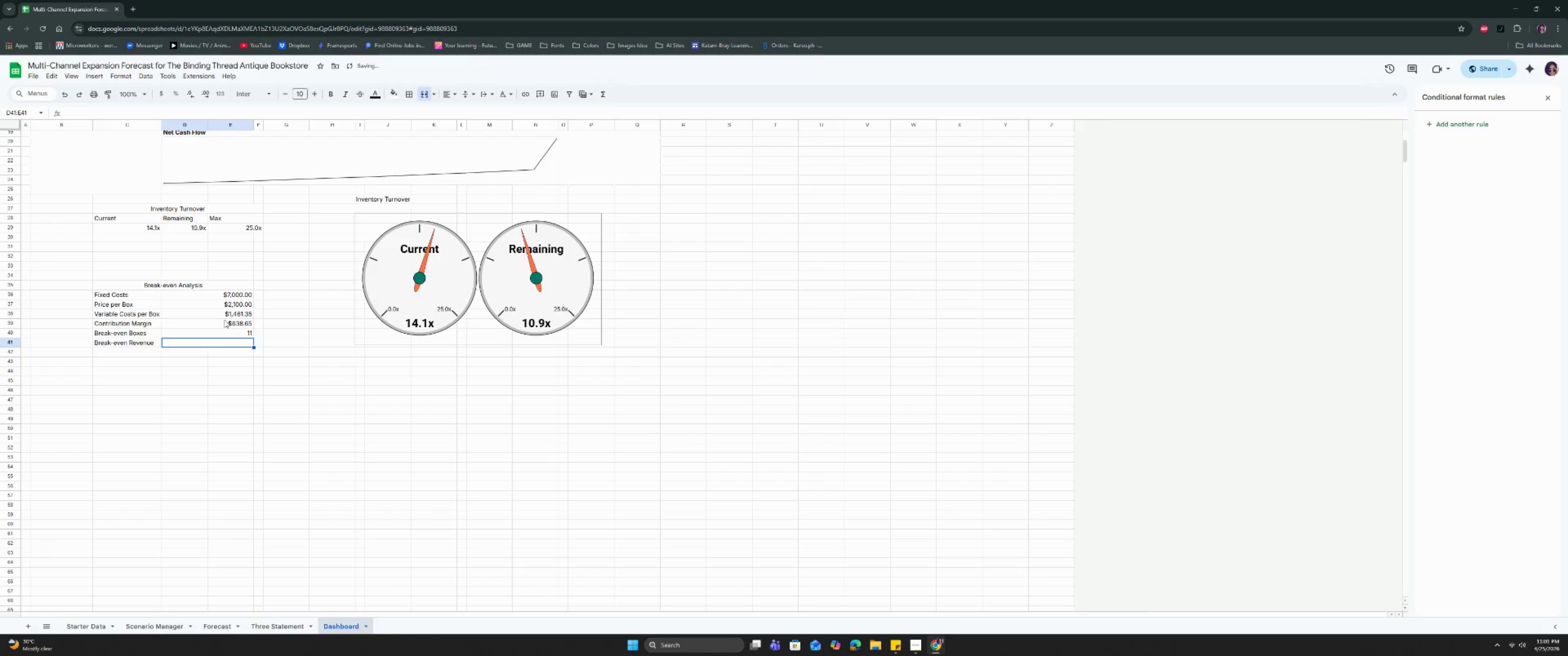 
key(Minus)
 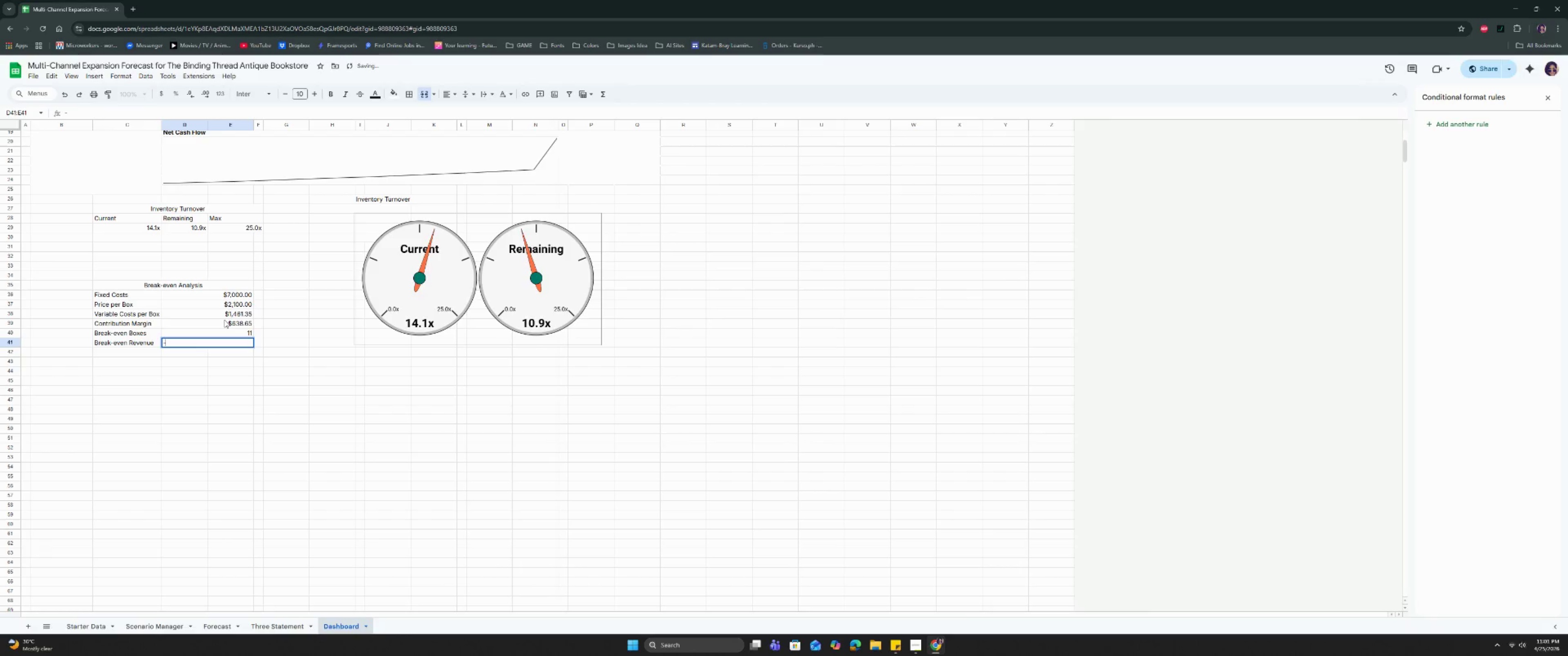 
key(Backspace)
 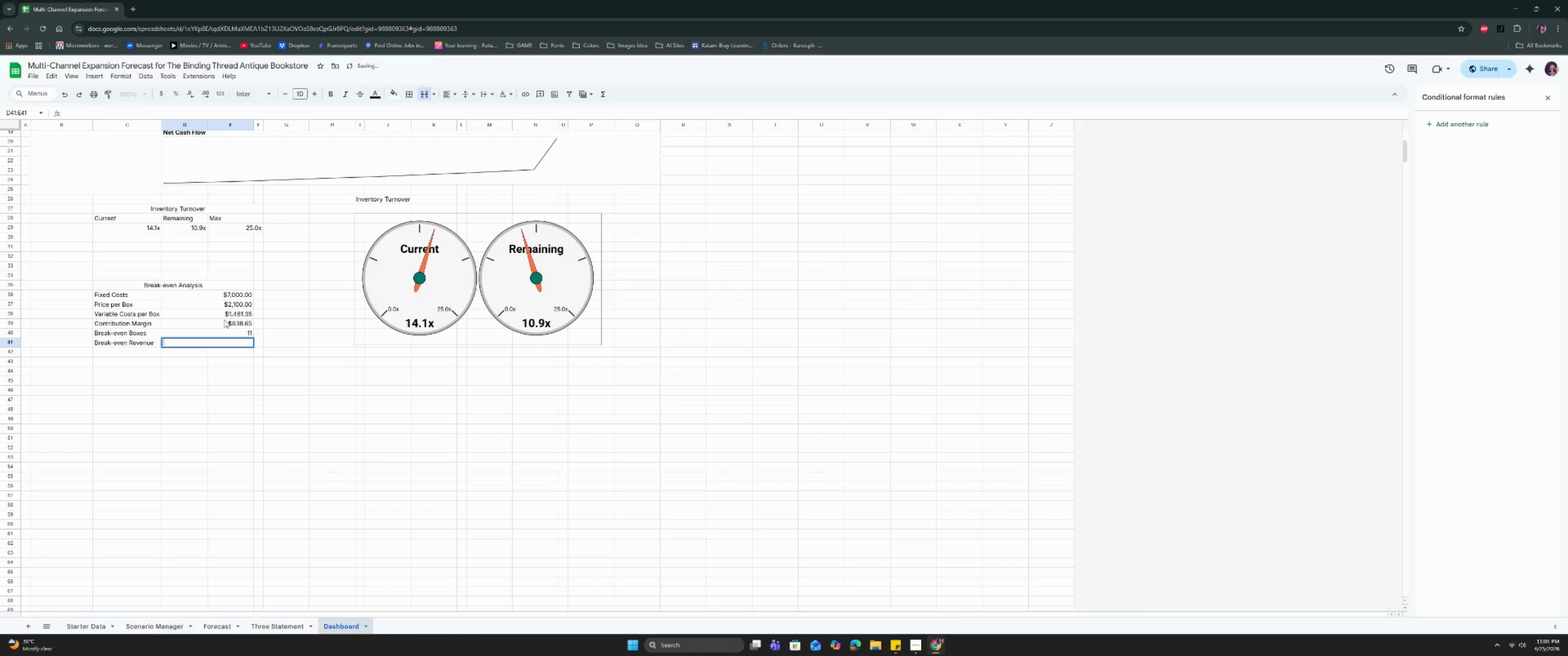 
key(Equal)
 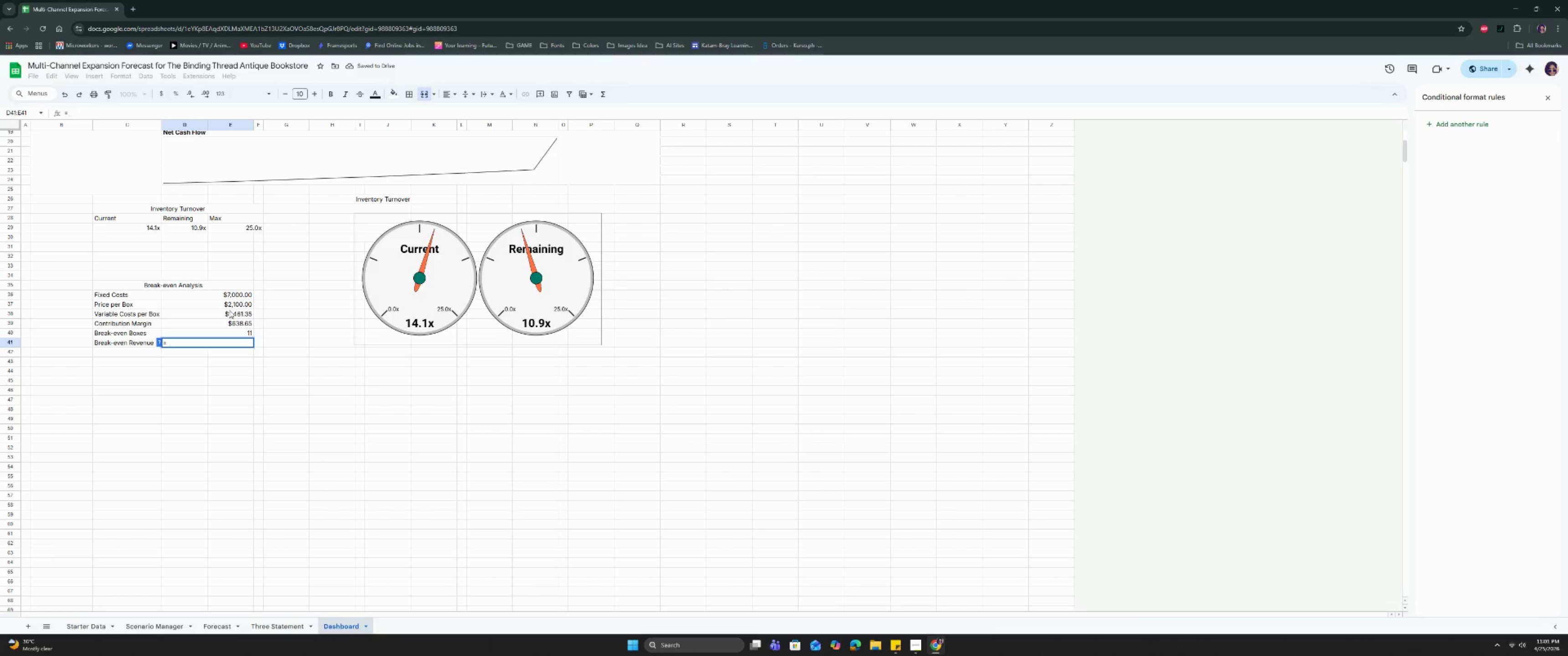 
left_click([233, 333])
 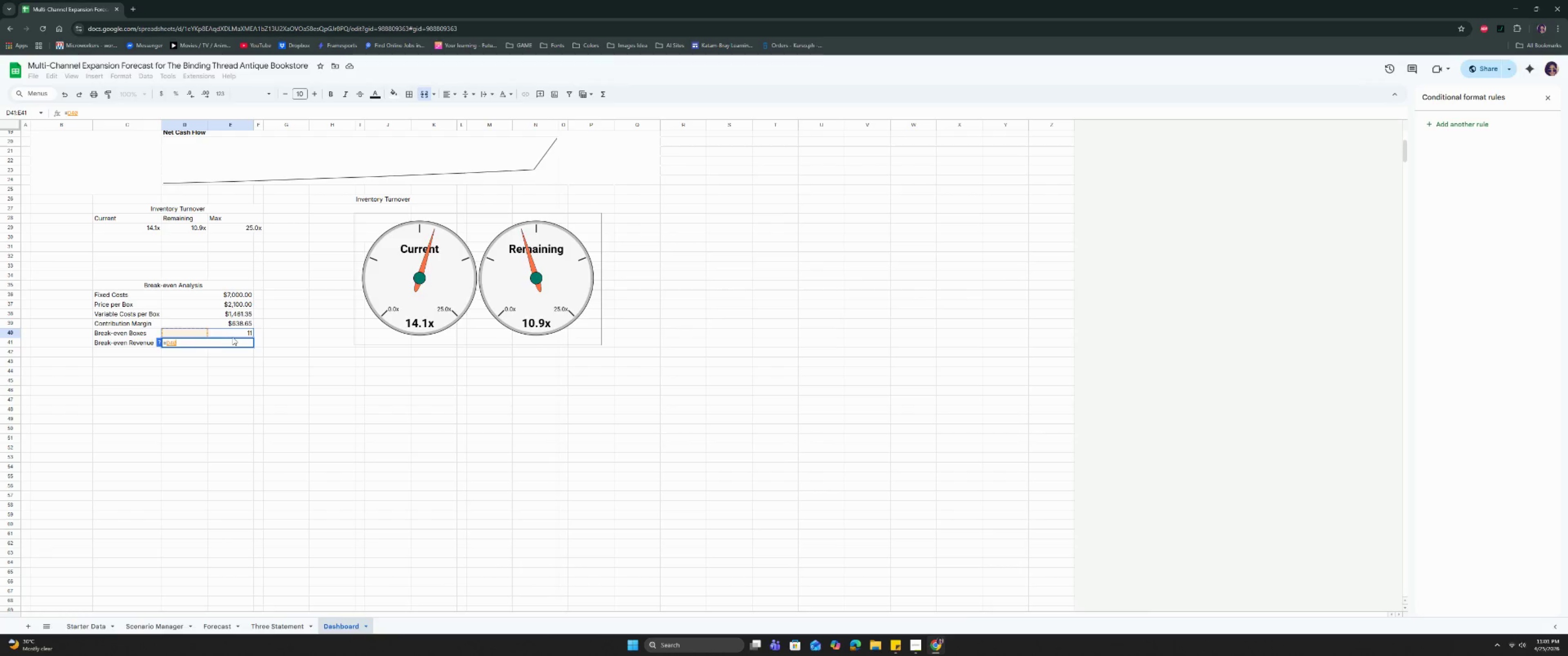 
key(Space)
 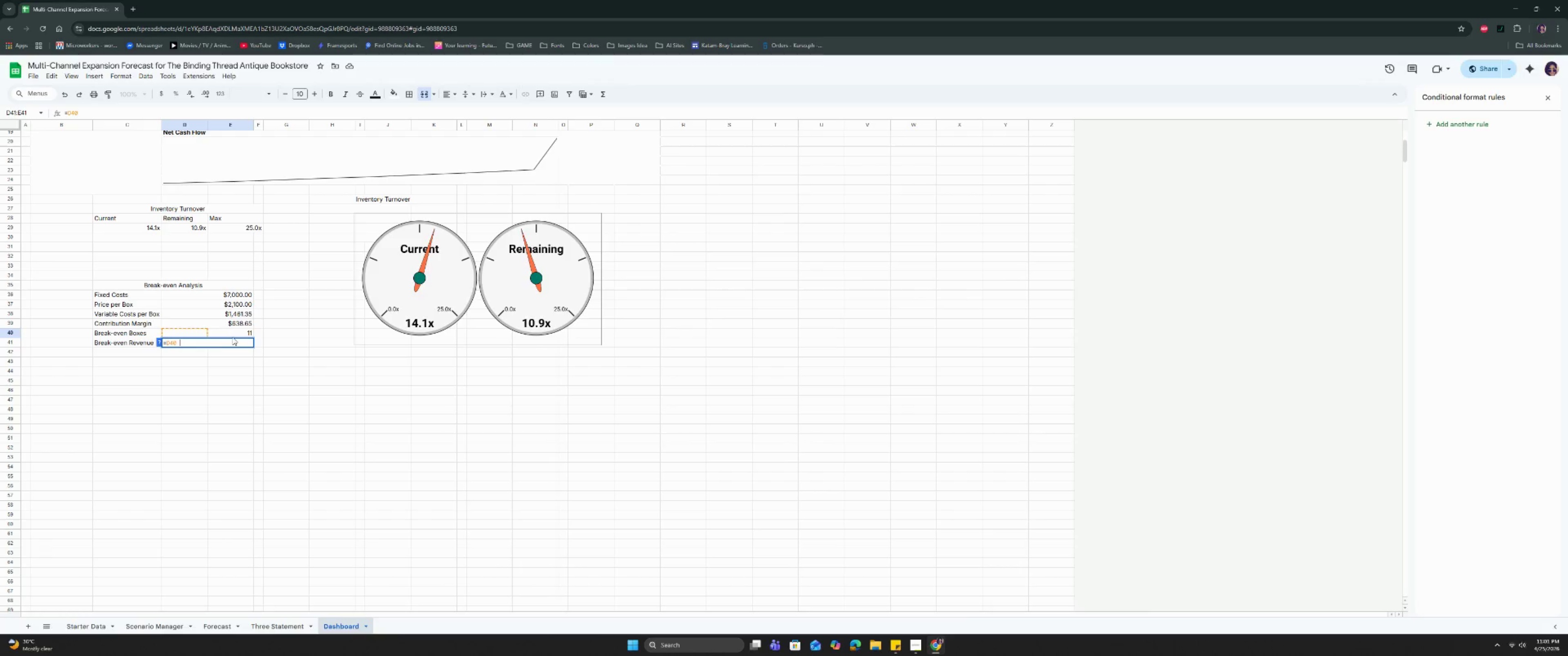 
key(Shift+8)
 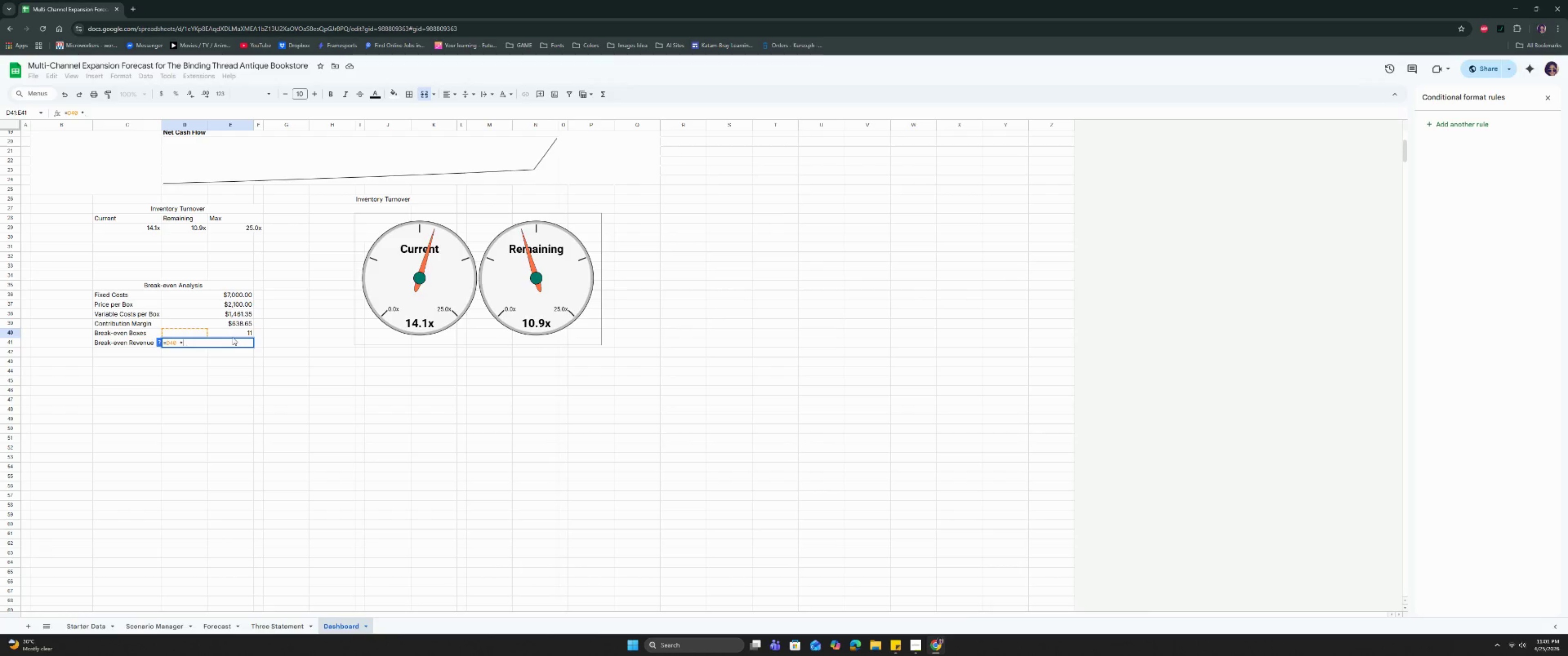 
key(Space)
 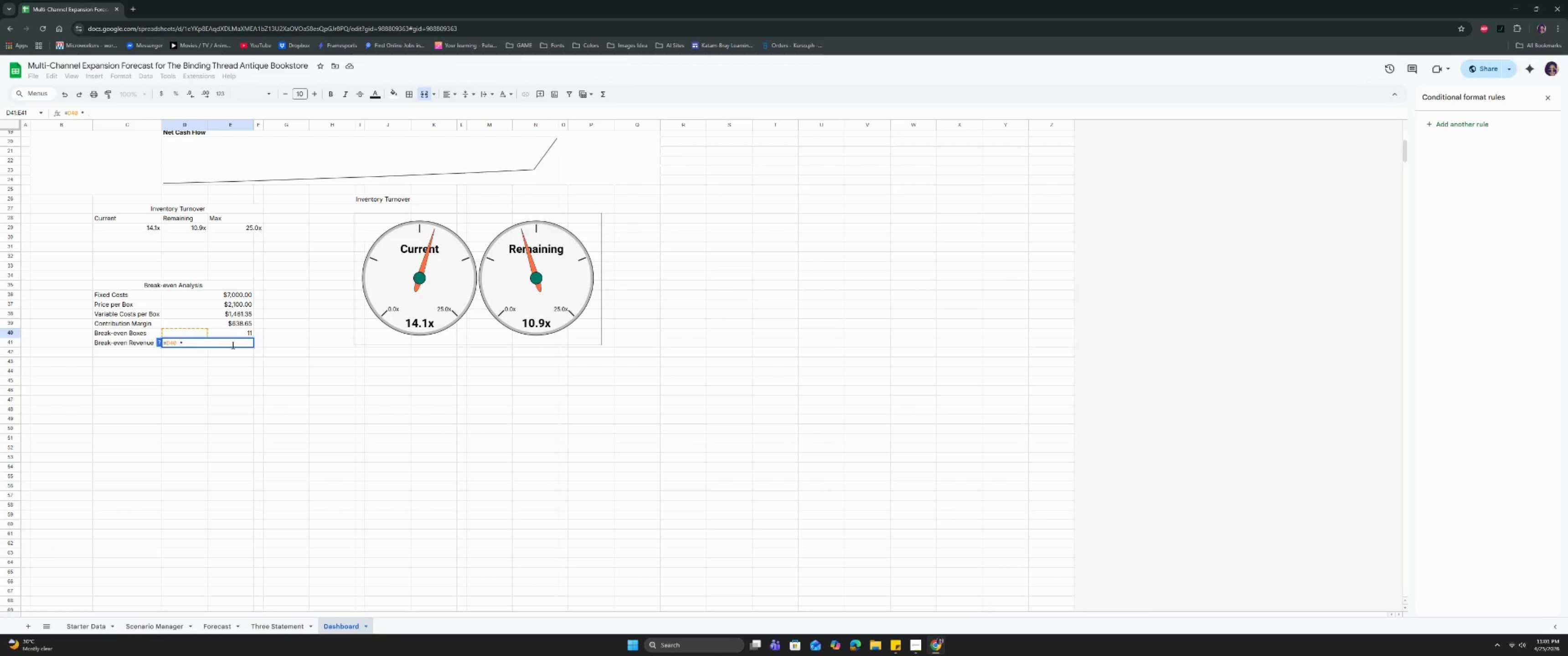 
wait(9.05)
 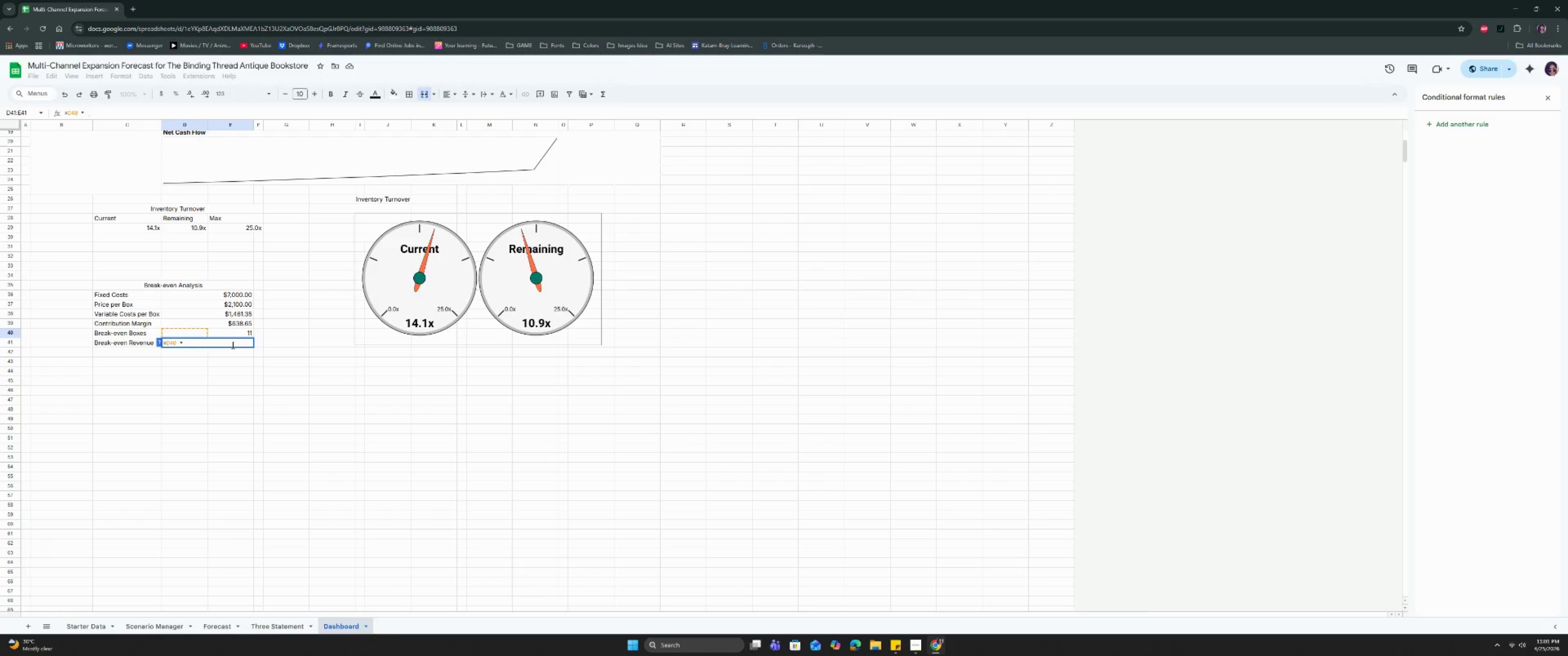 
left_click([201, 622])
 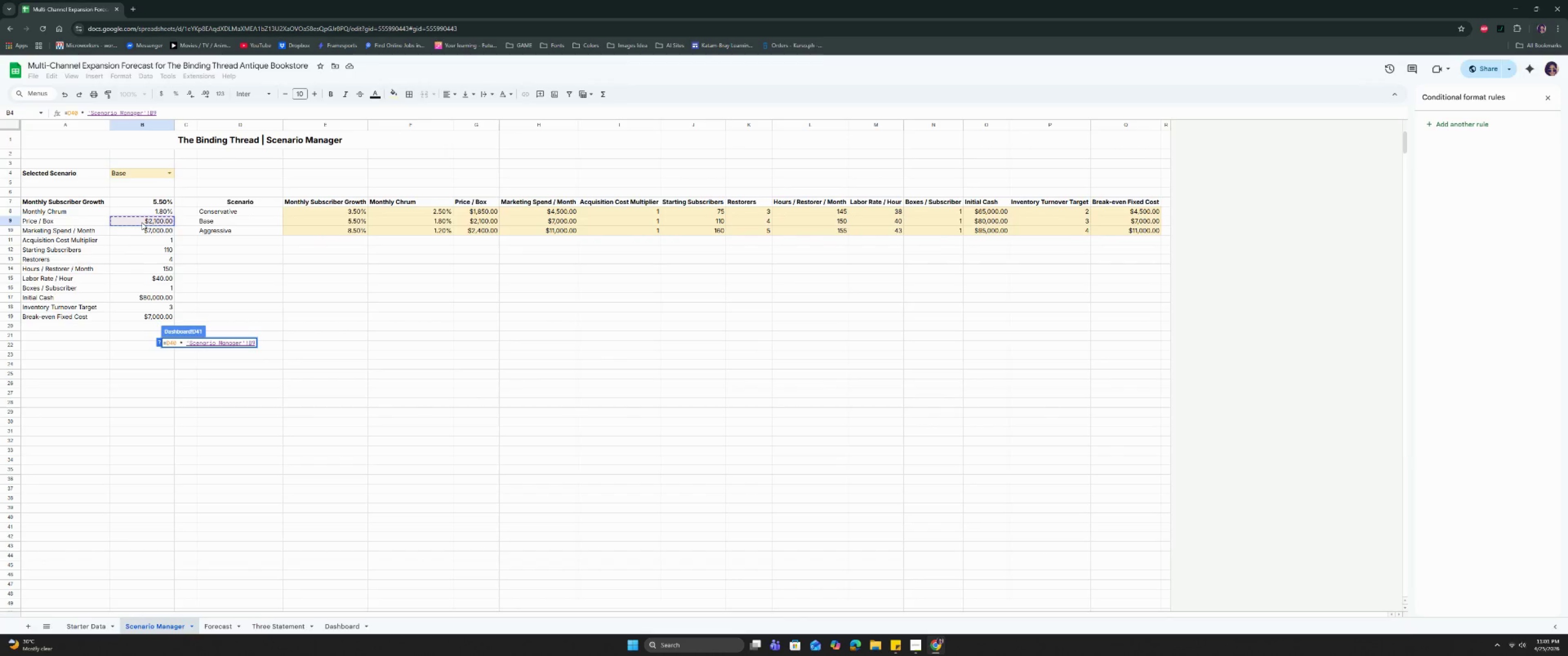 
wait(5.07)
 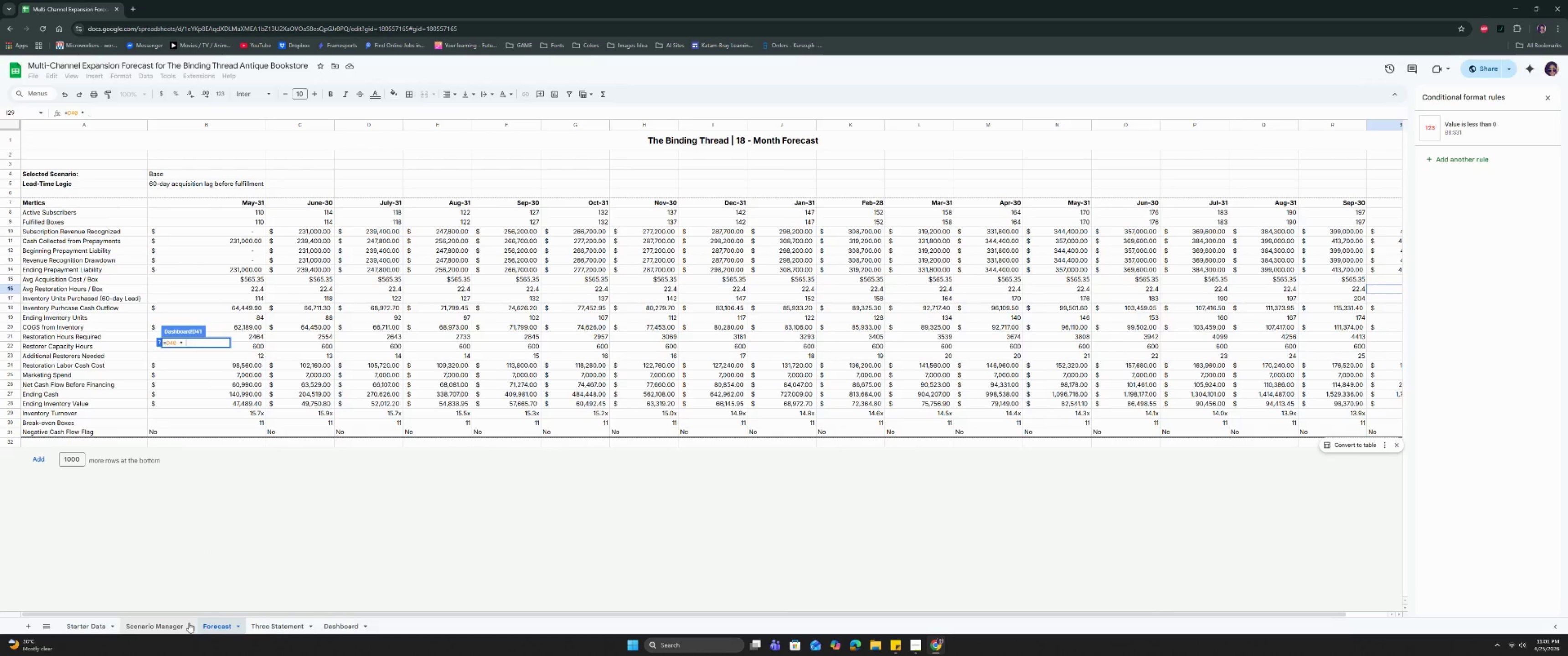 
key(Enter)
 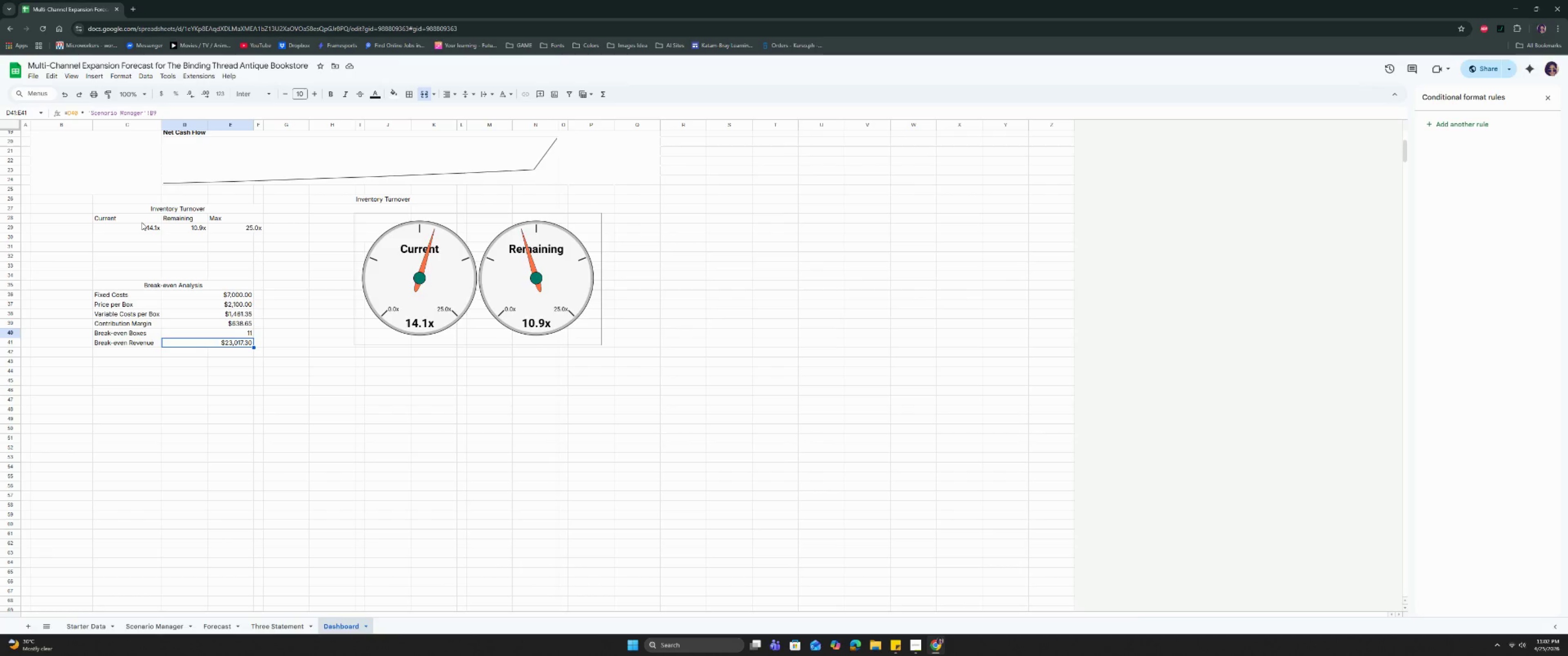 
wait(34.77)
 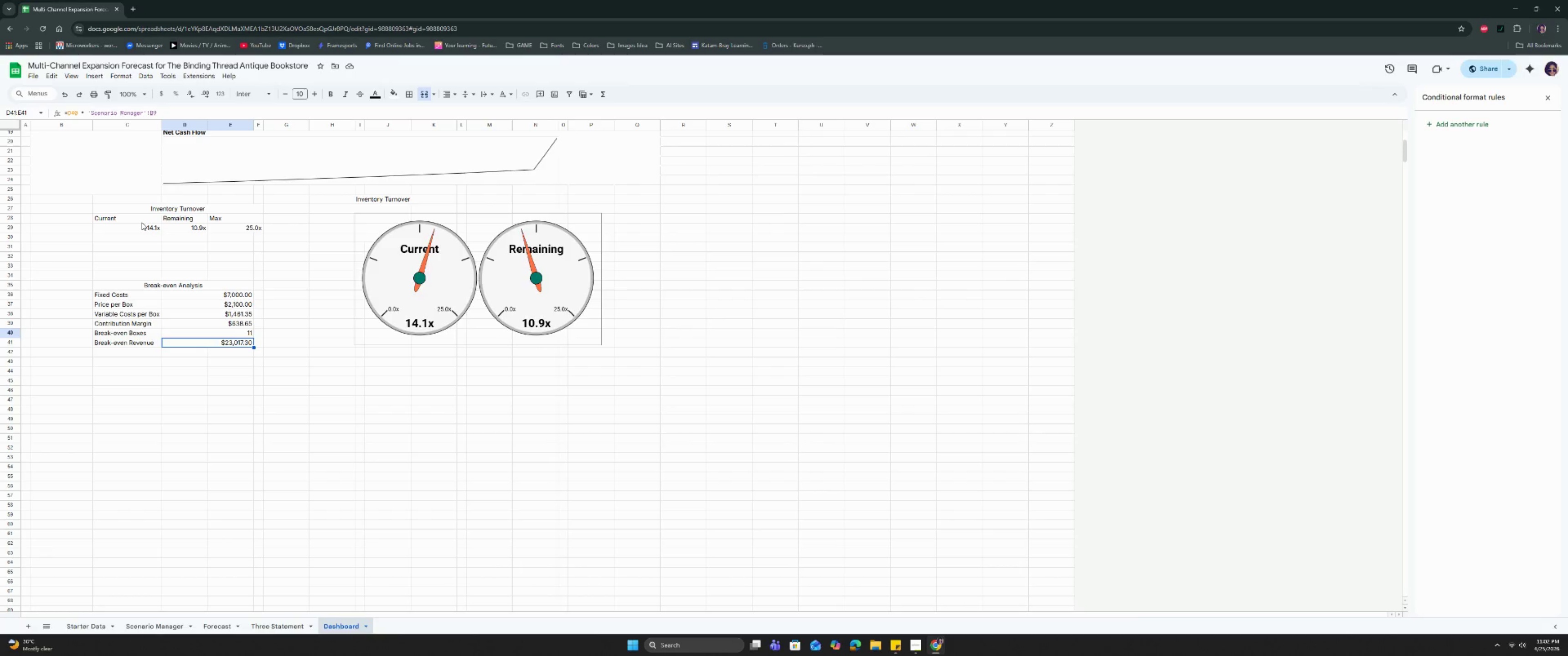 
left_click([314, 454])
 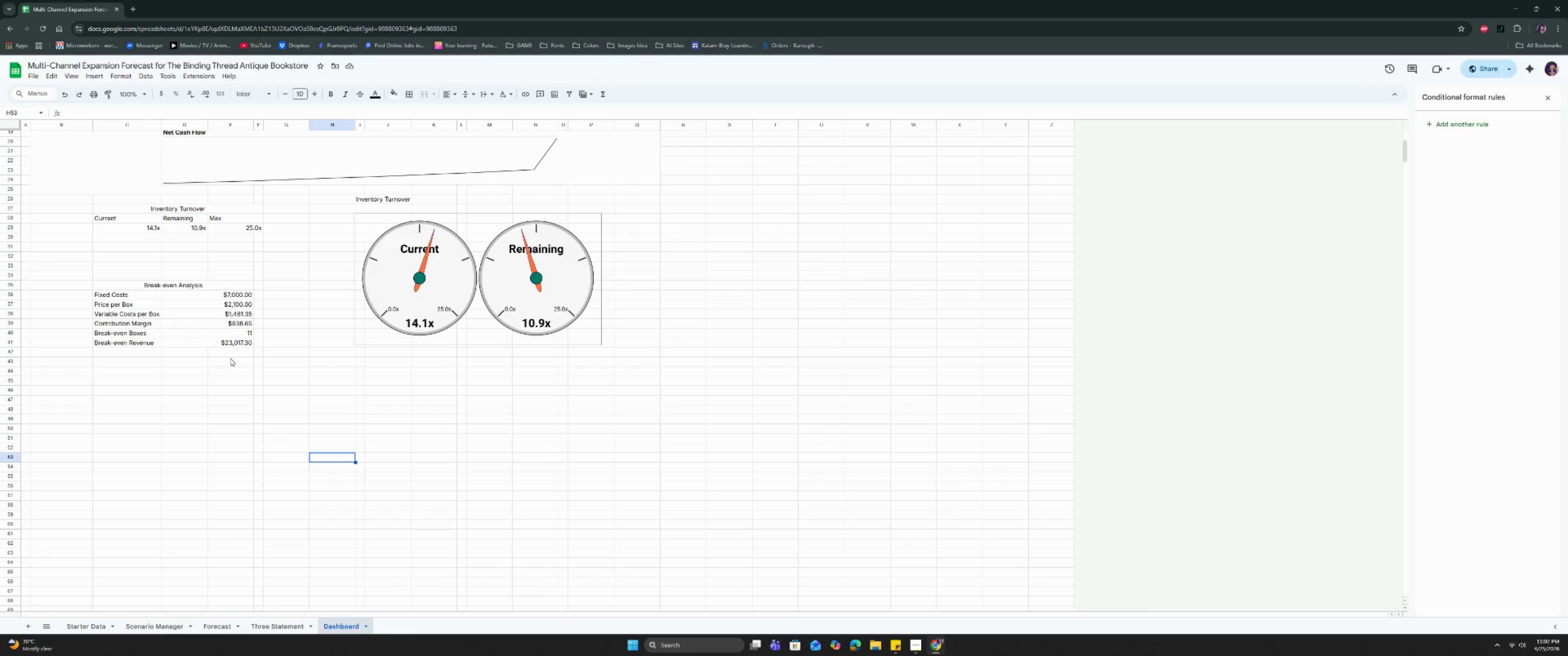 
wait(20.88)
 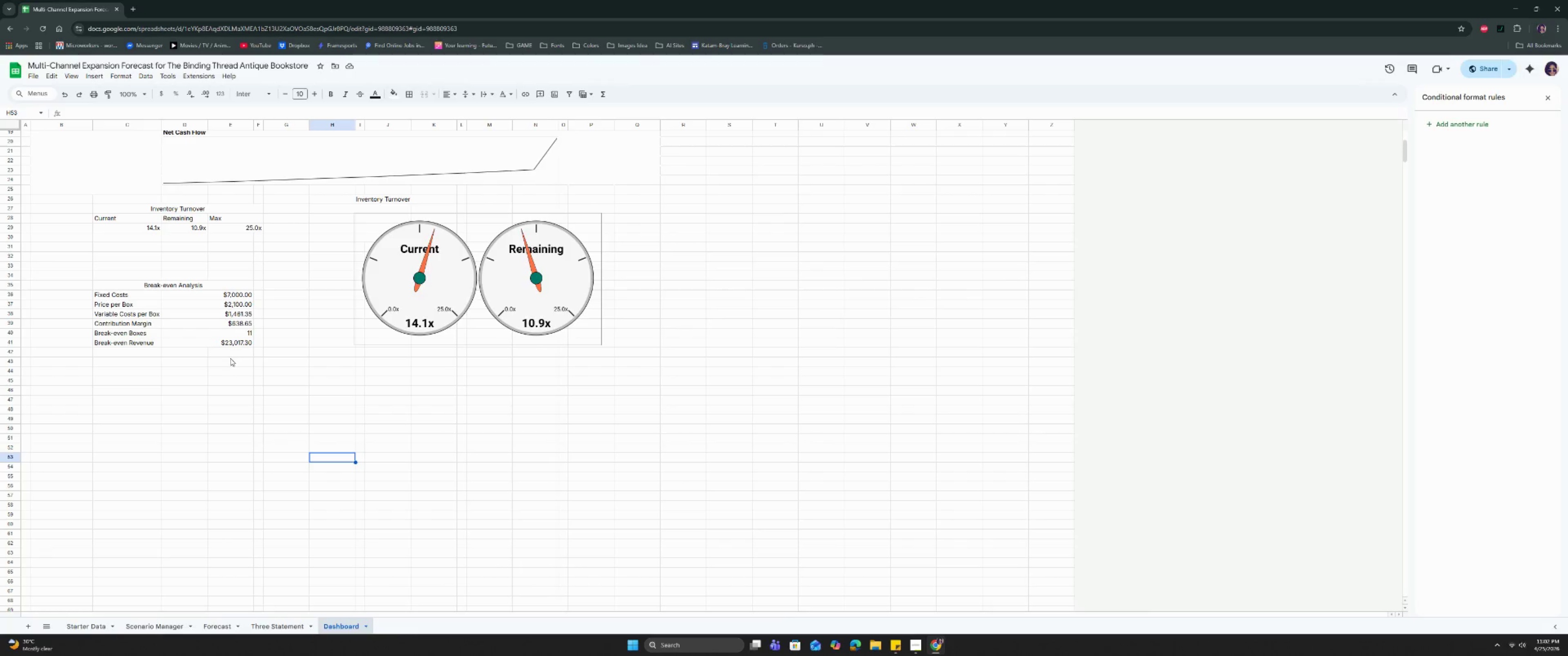 
left_click([915, 641])